 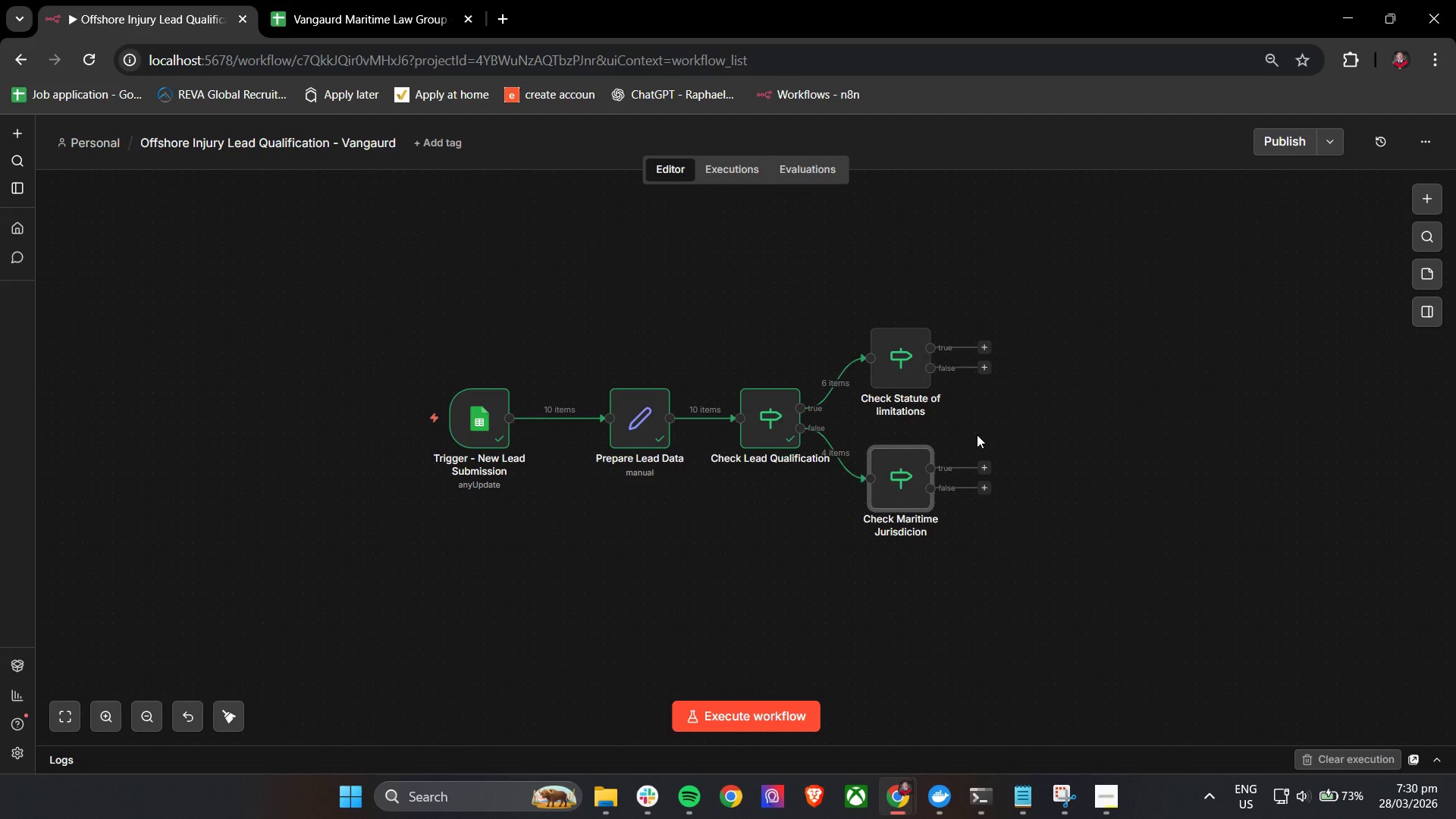 
left_click_drag(start_coordinate=[891, 376], to_coordinate=[887, 377])
 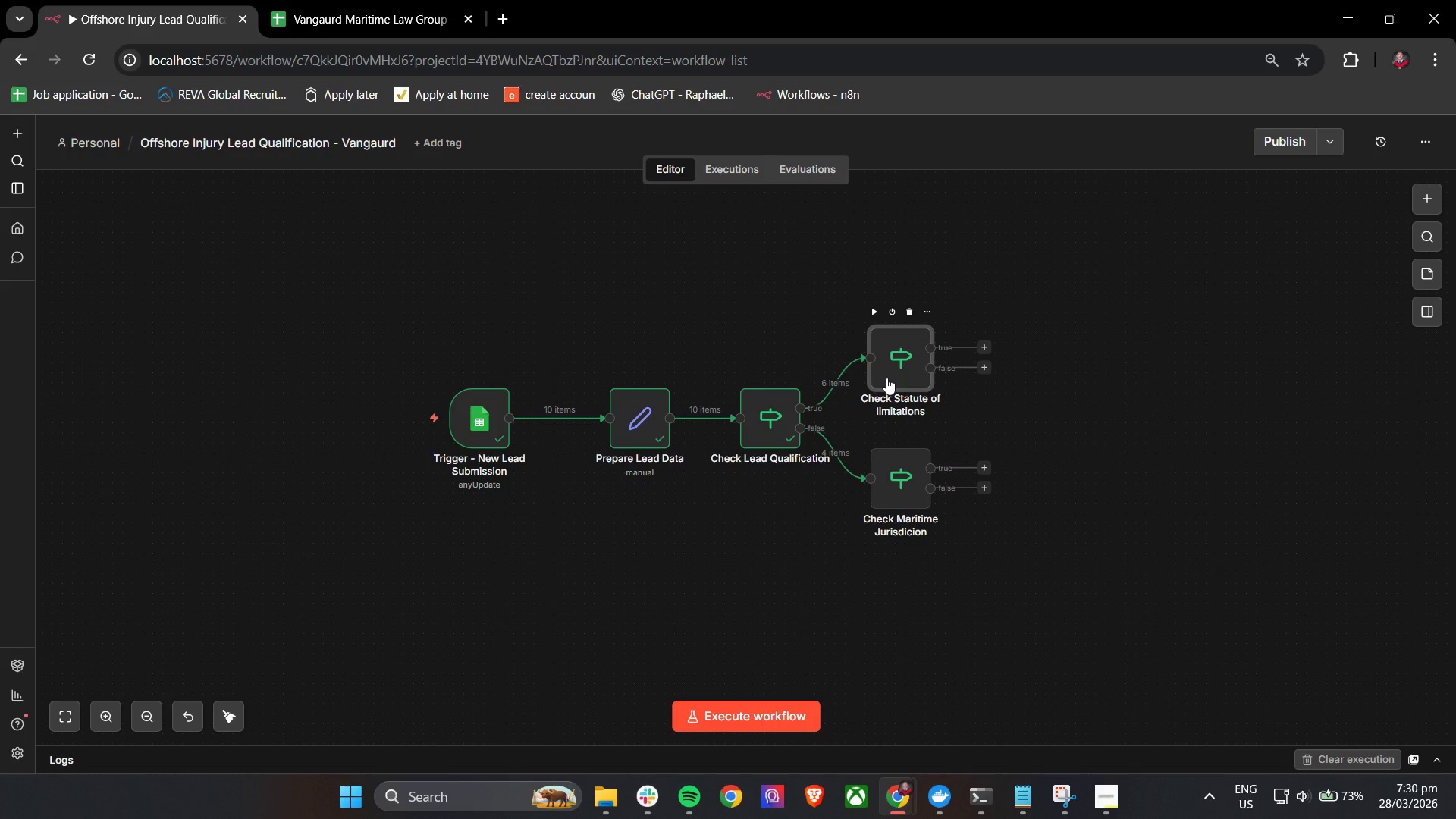 
double_click([886, 378])
 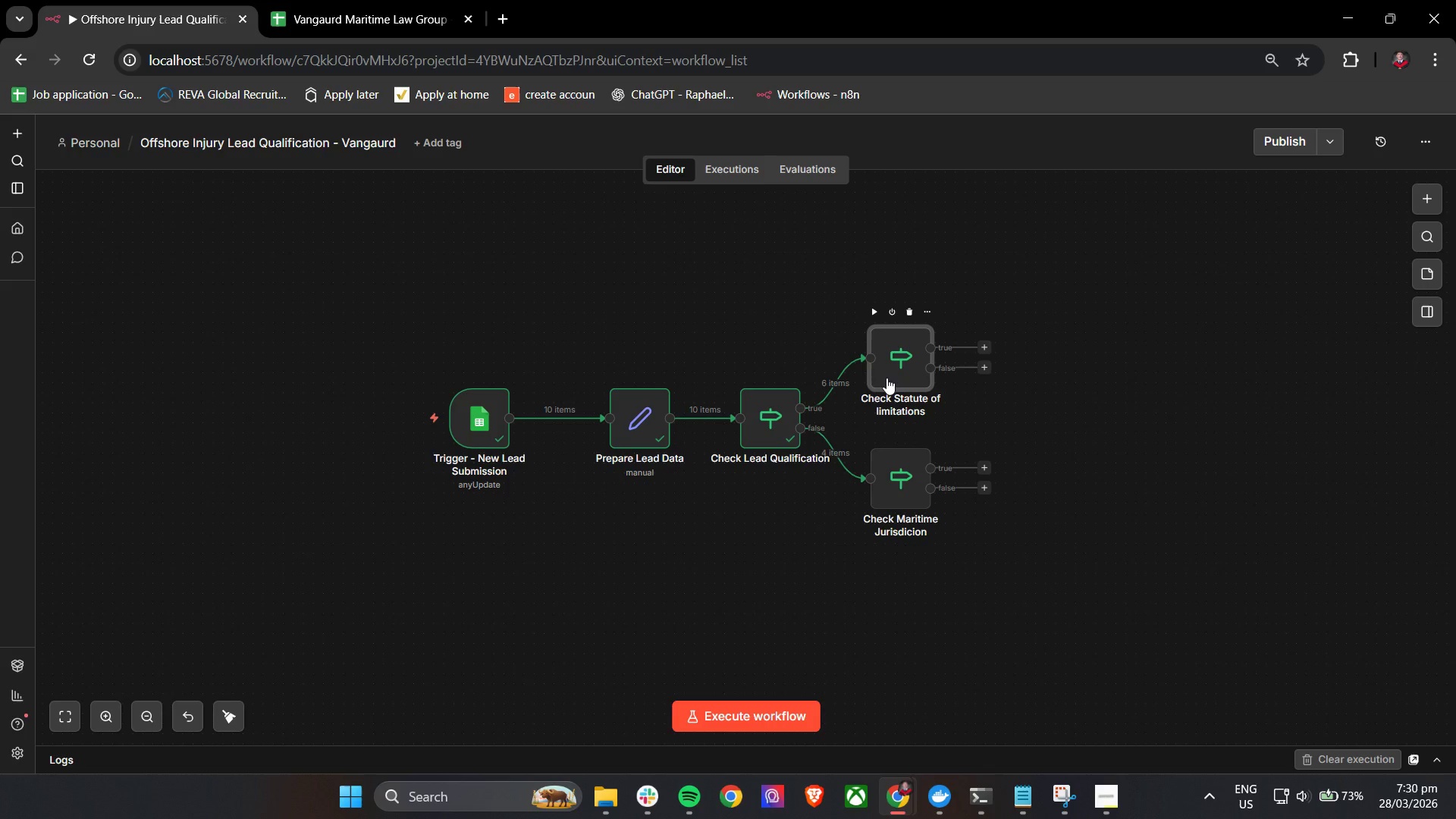 
wait(7.06)
 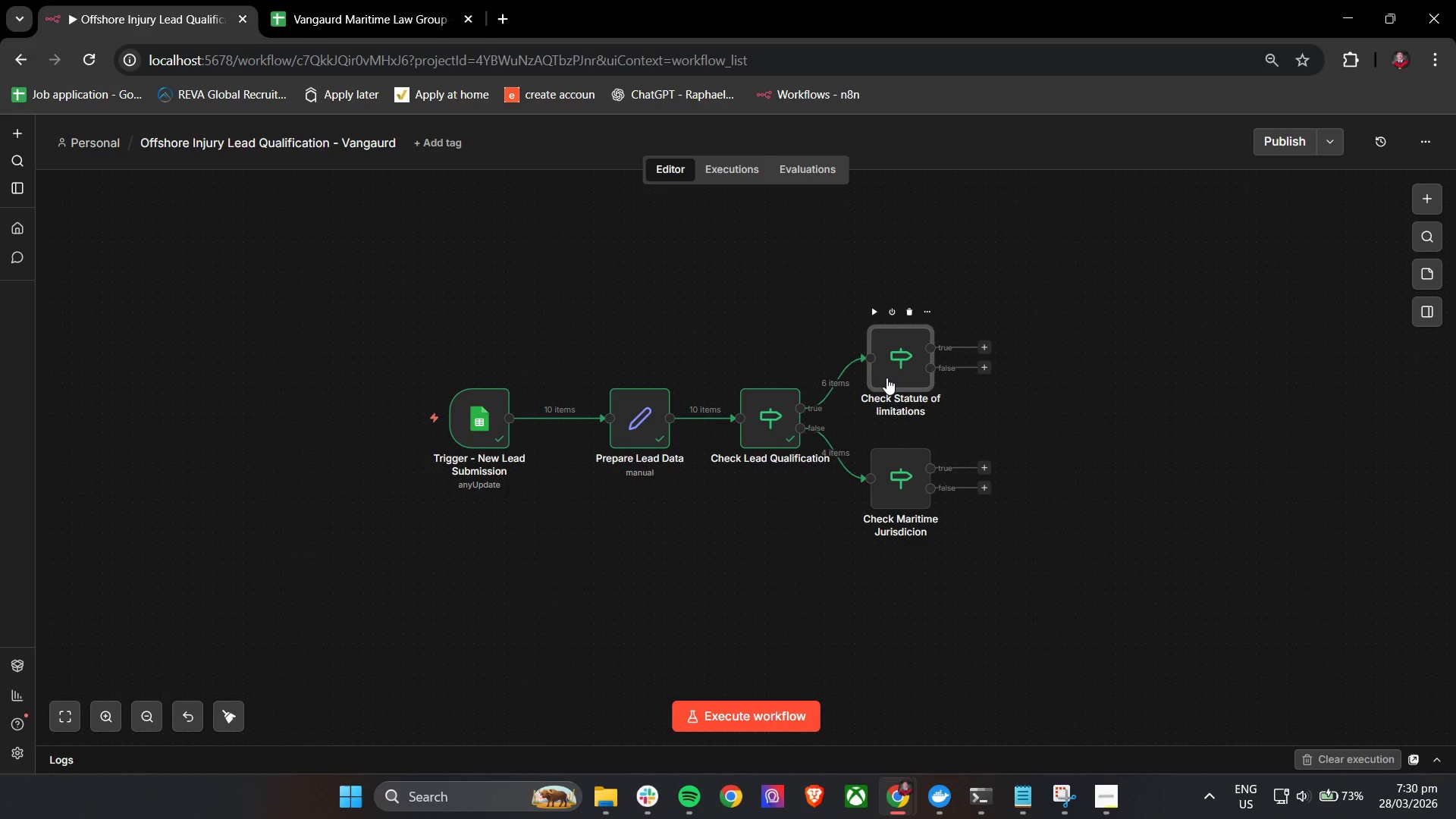 
left_click([1118, 426])
 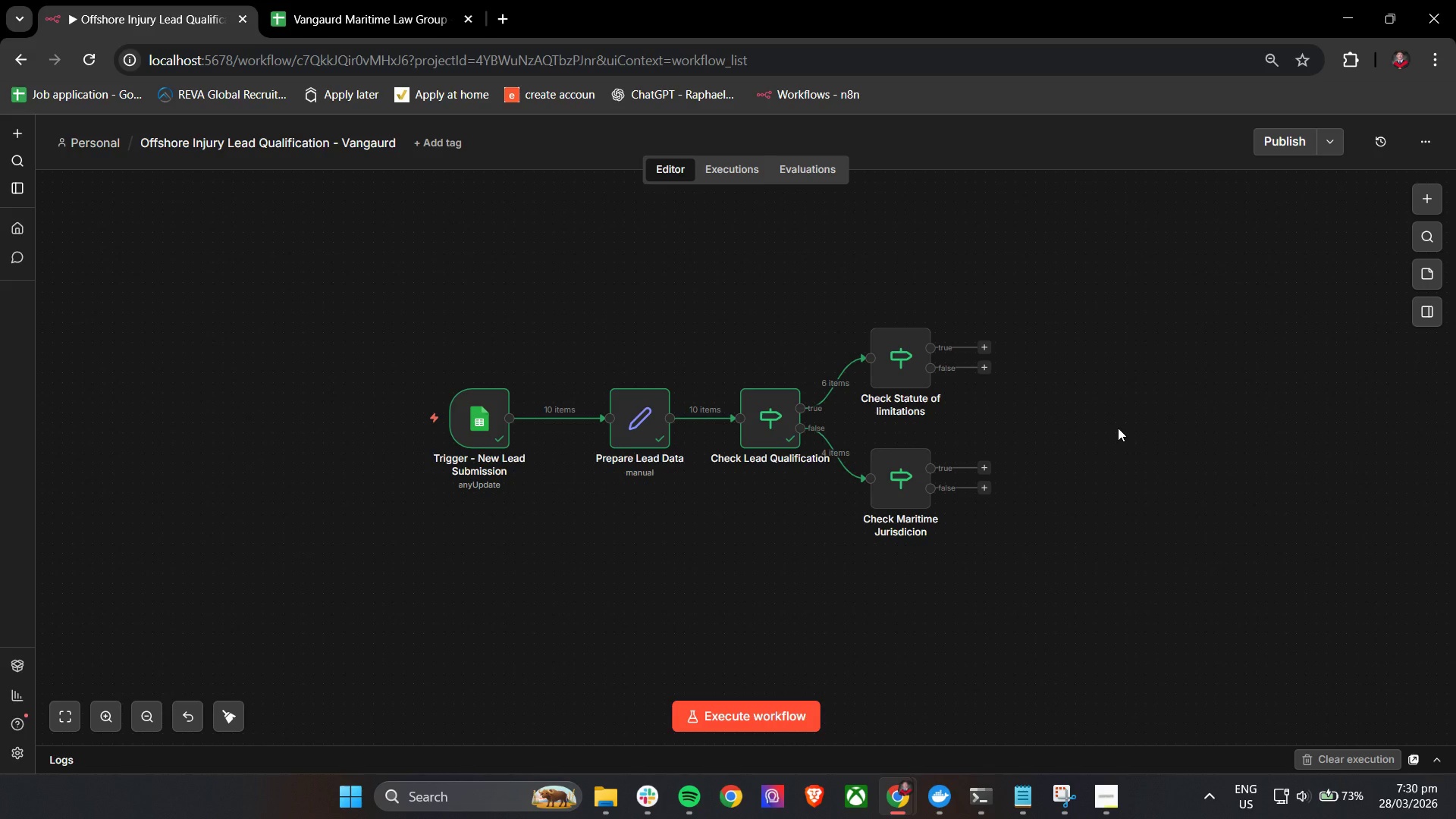 
wait(6.88)
 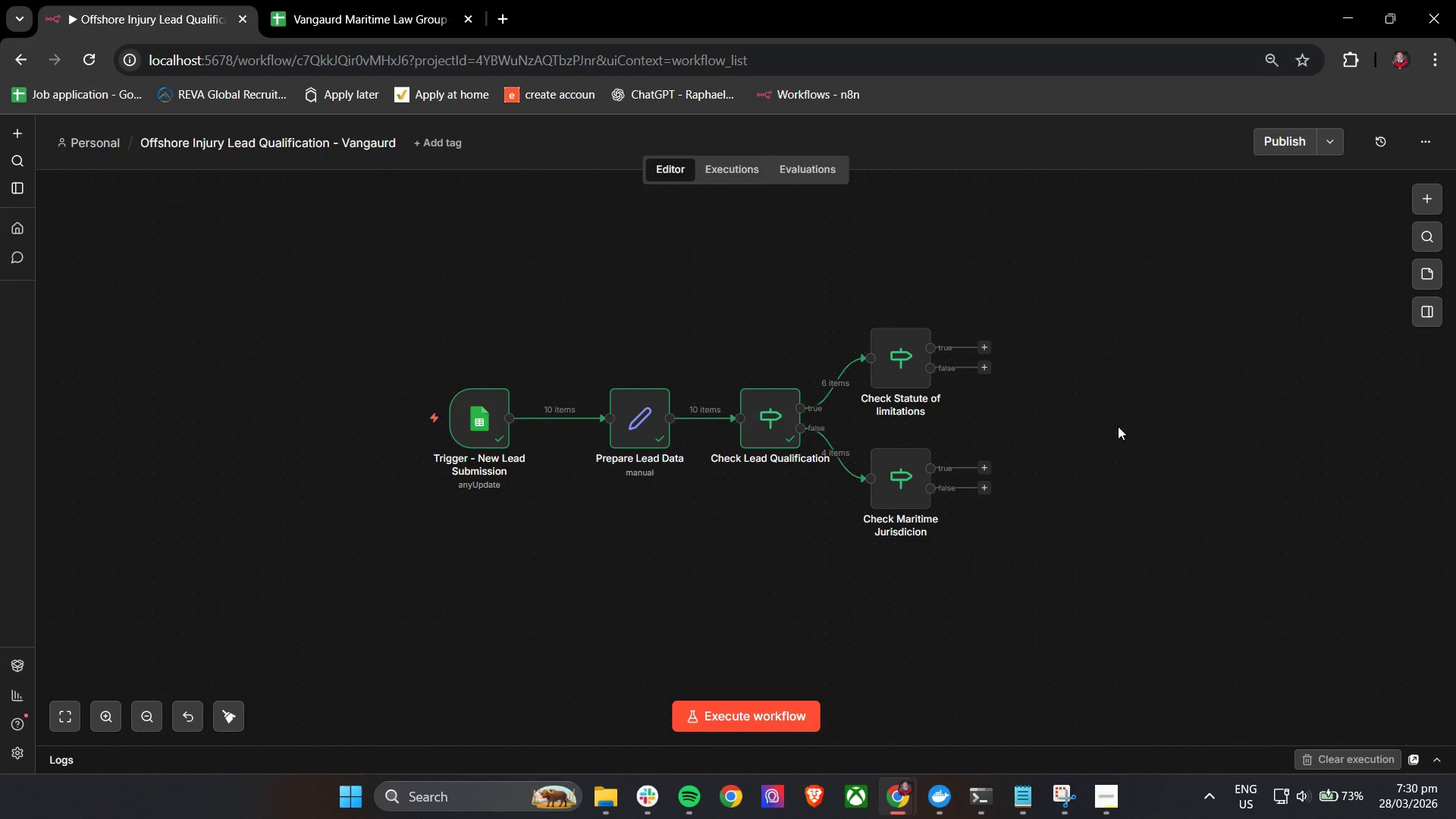 
double_click([897, 368])
 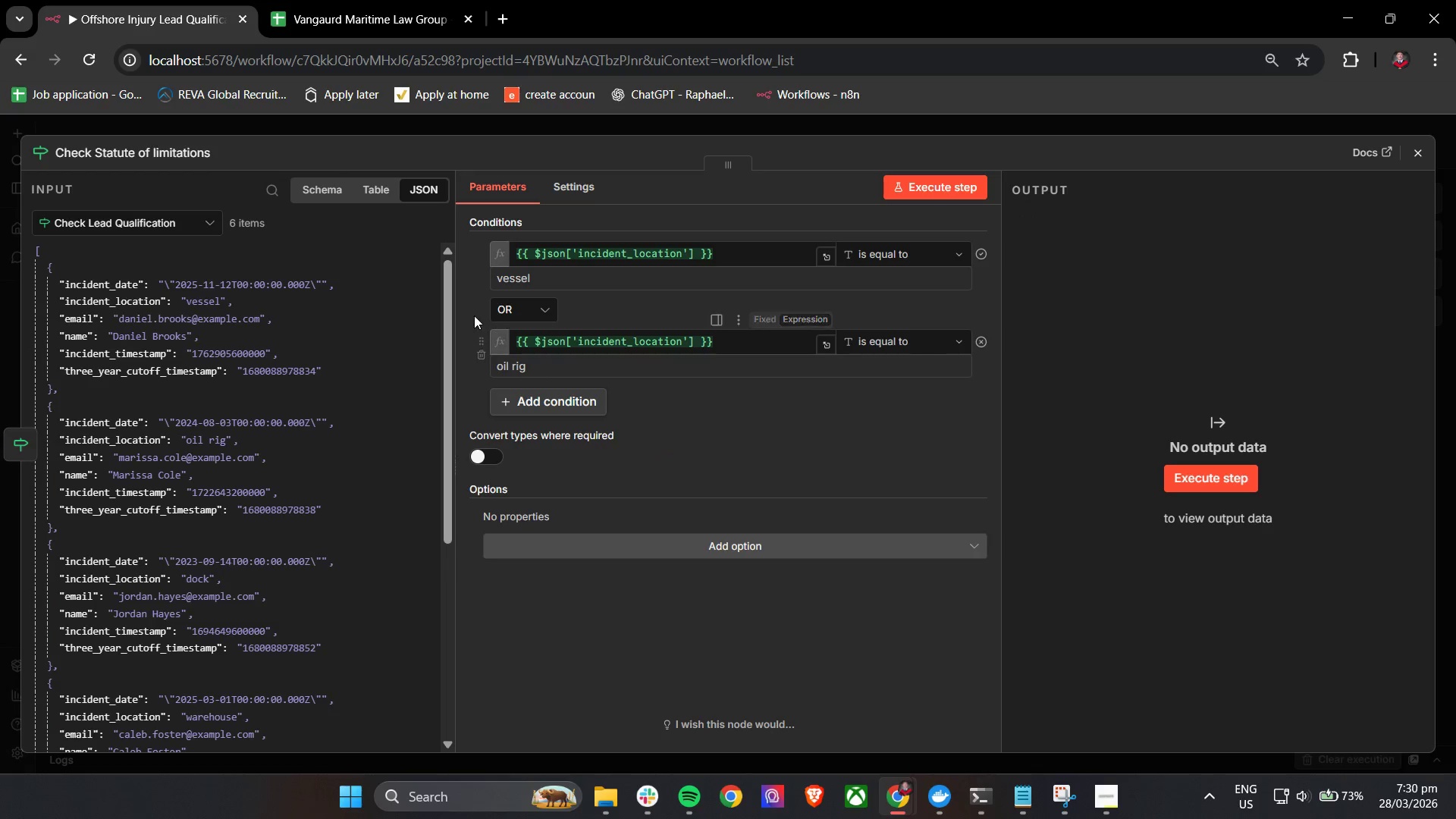 
left_click([466, 287])
 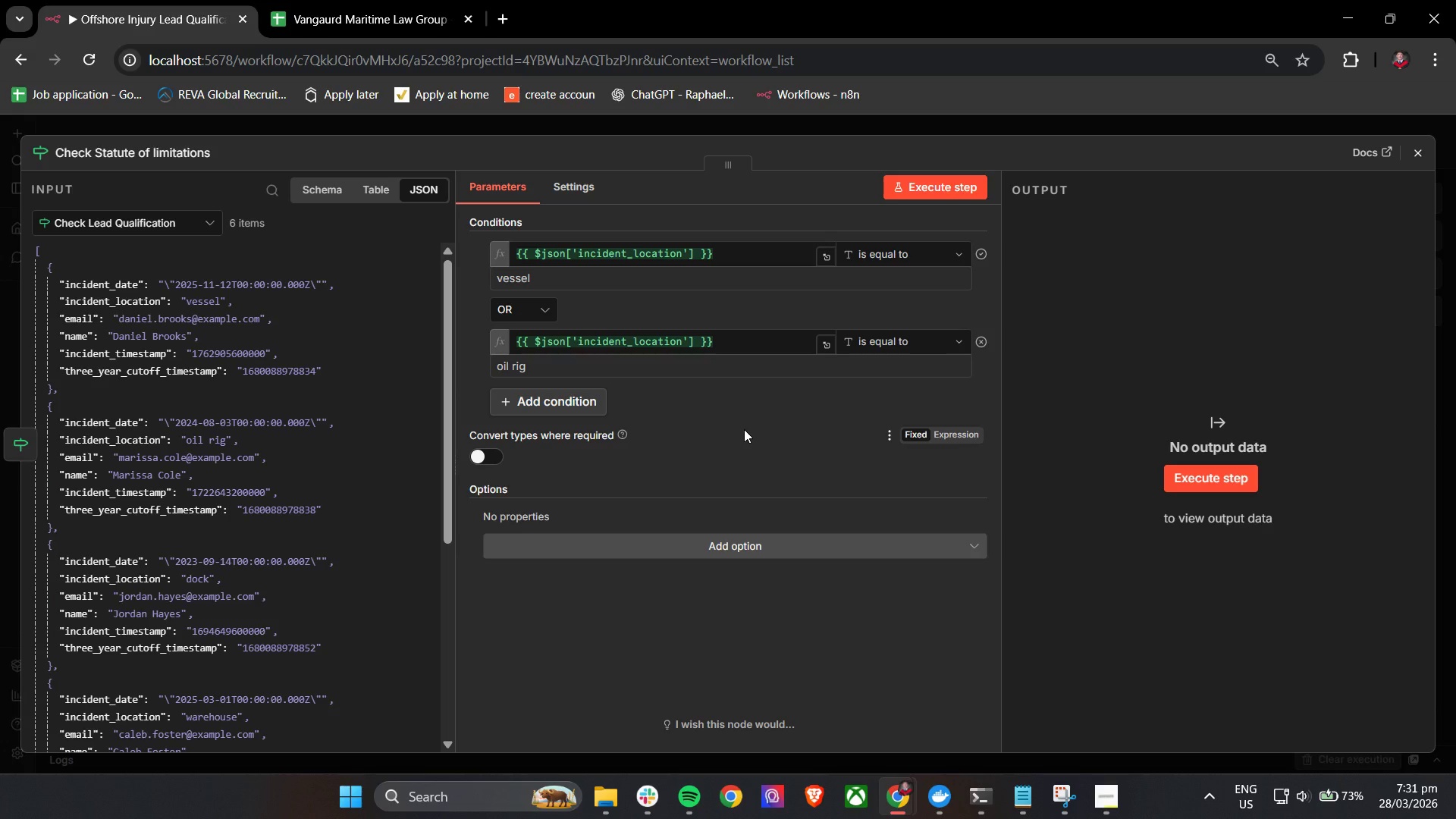 
wait(22.31)
 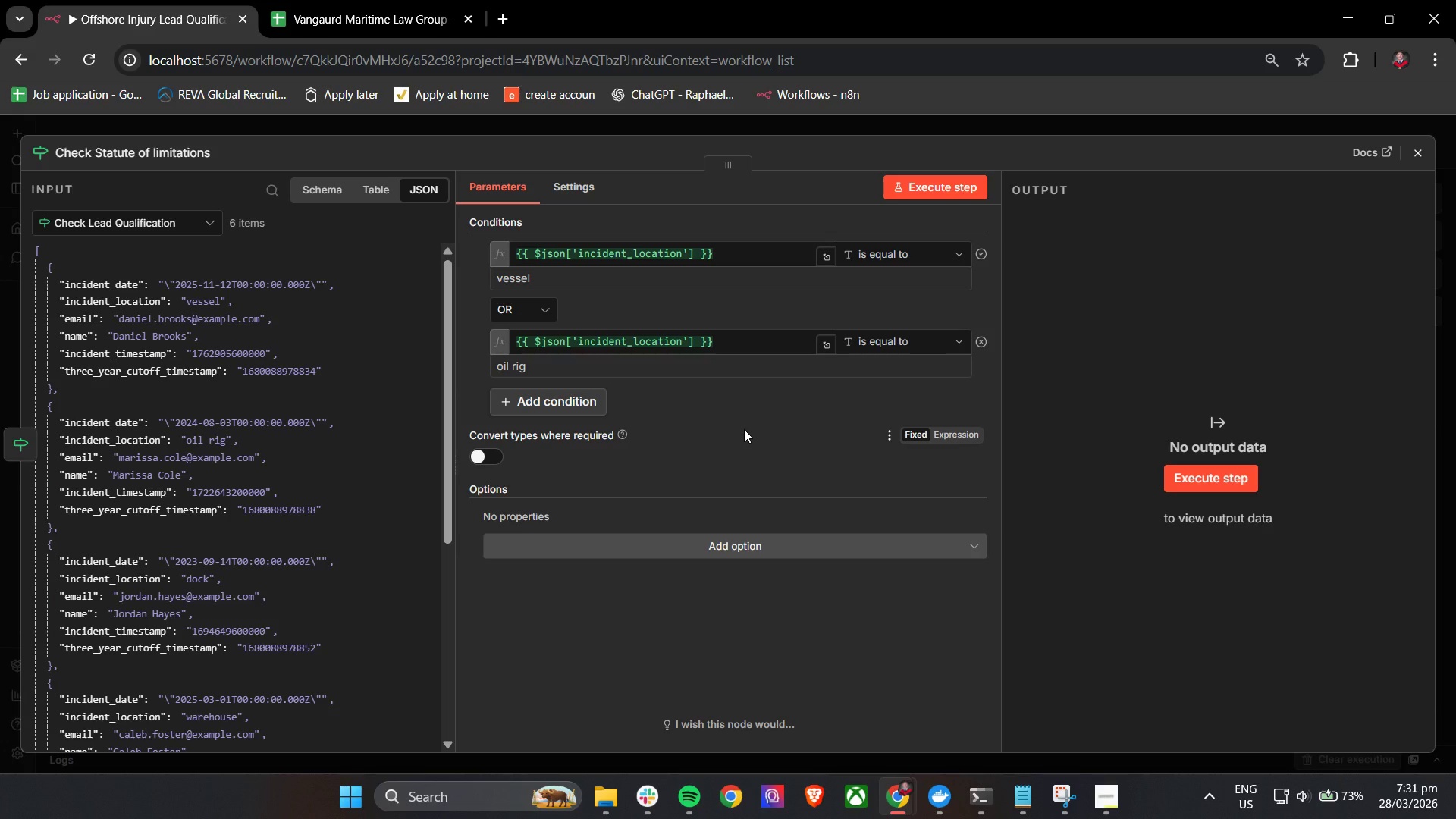 
left_click([1412, 152])
 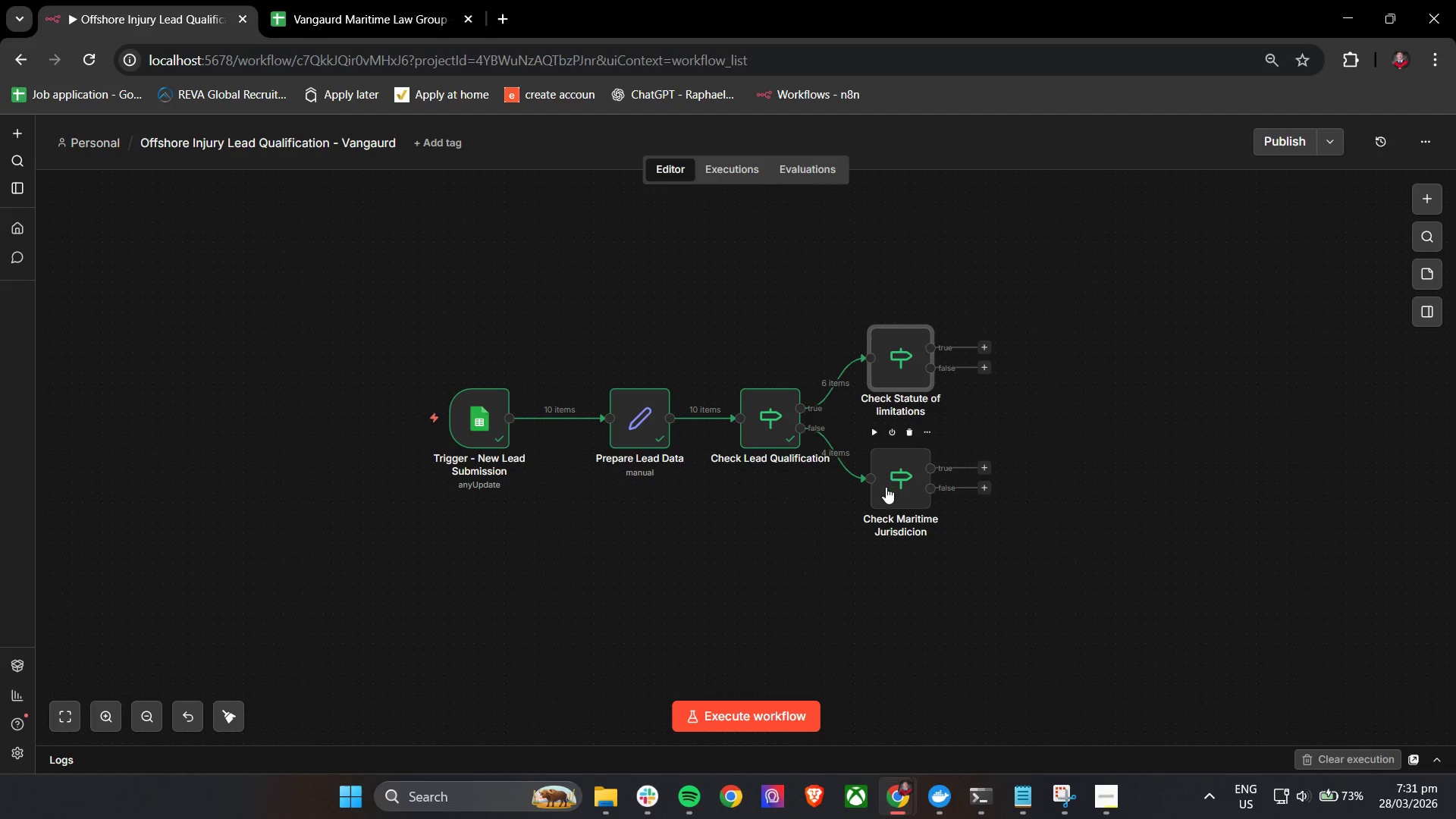 
double_click([886, 487])
 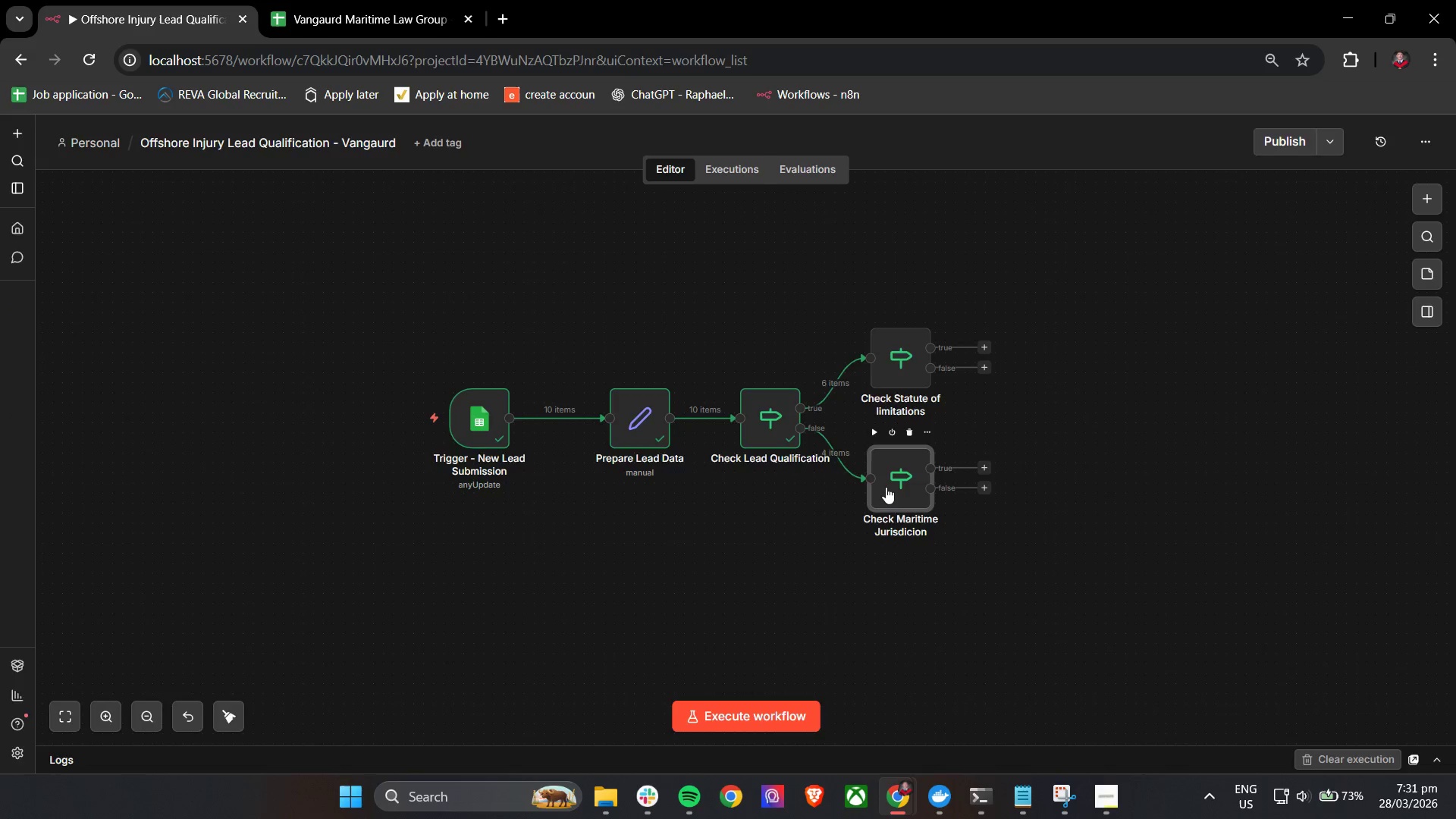 
triple_click([886, 487])
 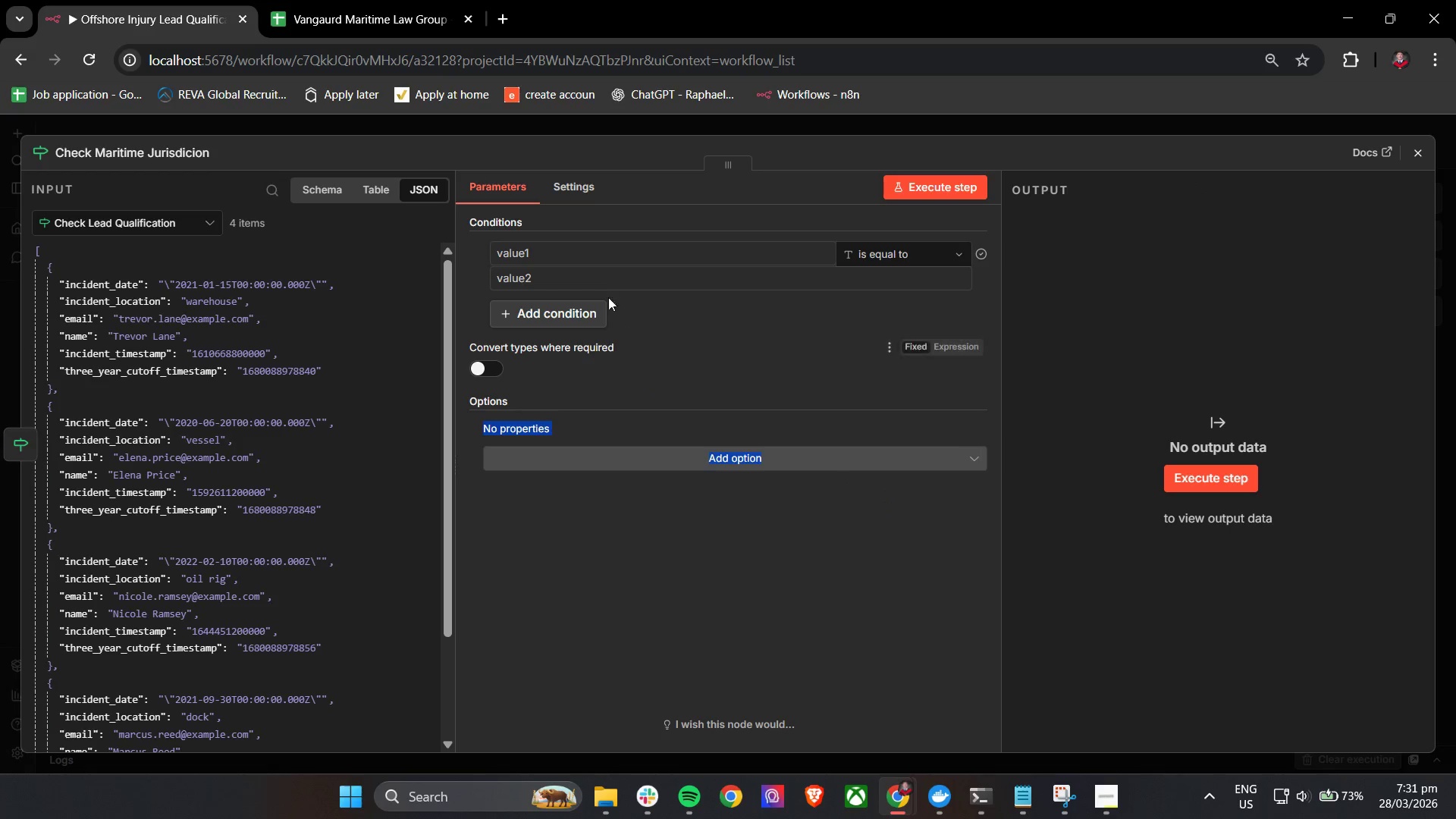 
left_click([586, 255])
 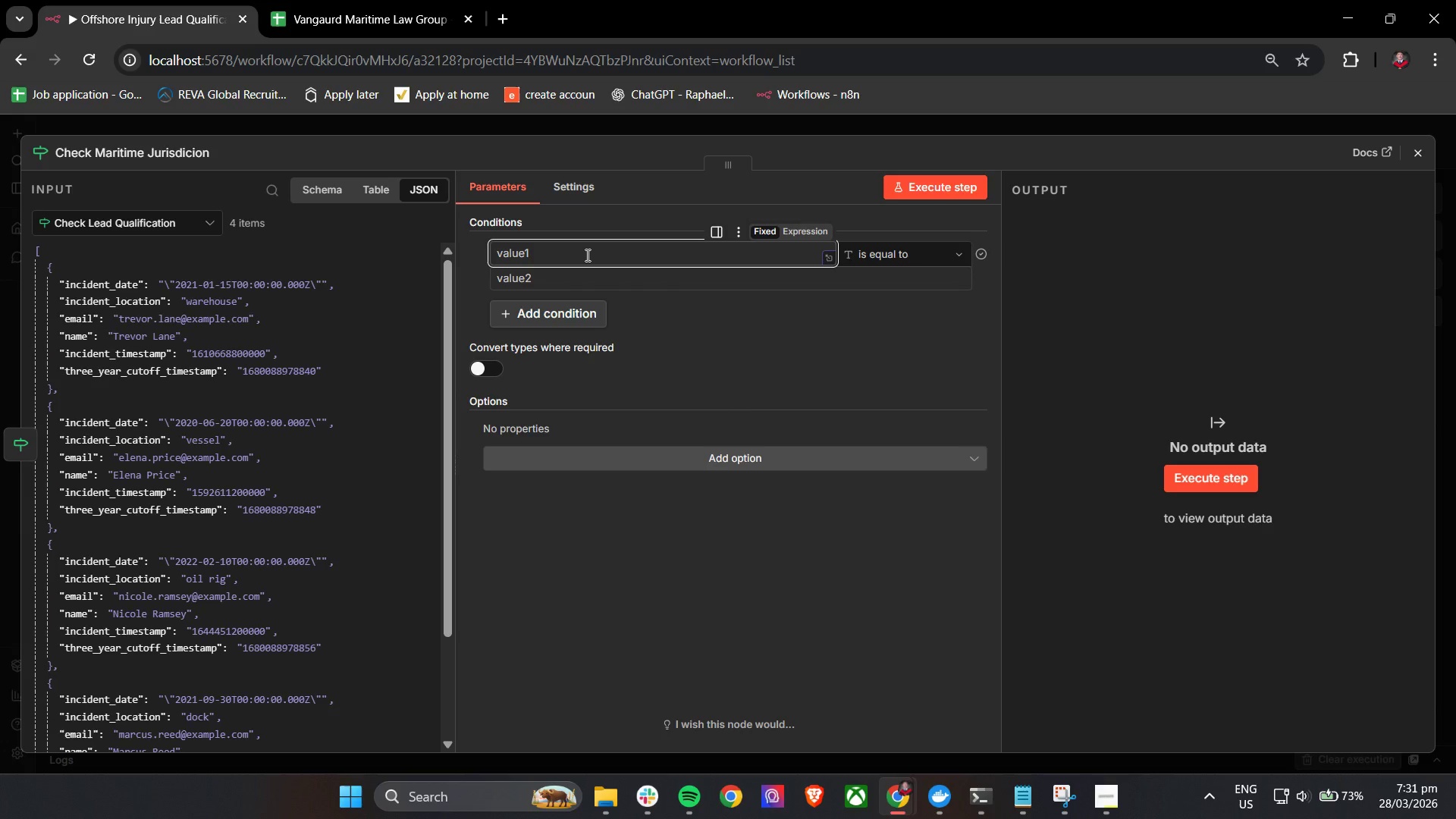 
type({{$json)
 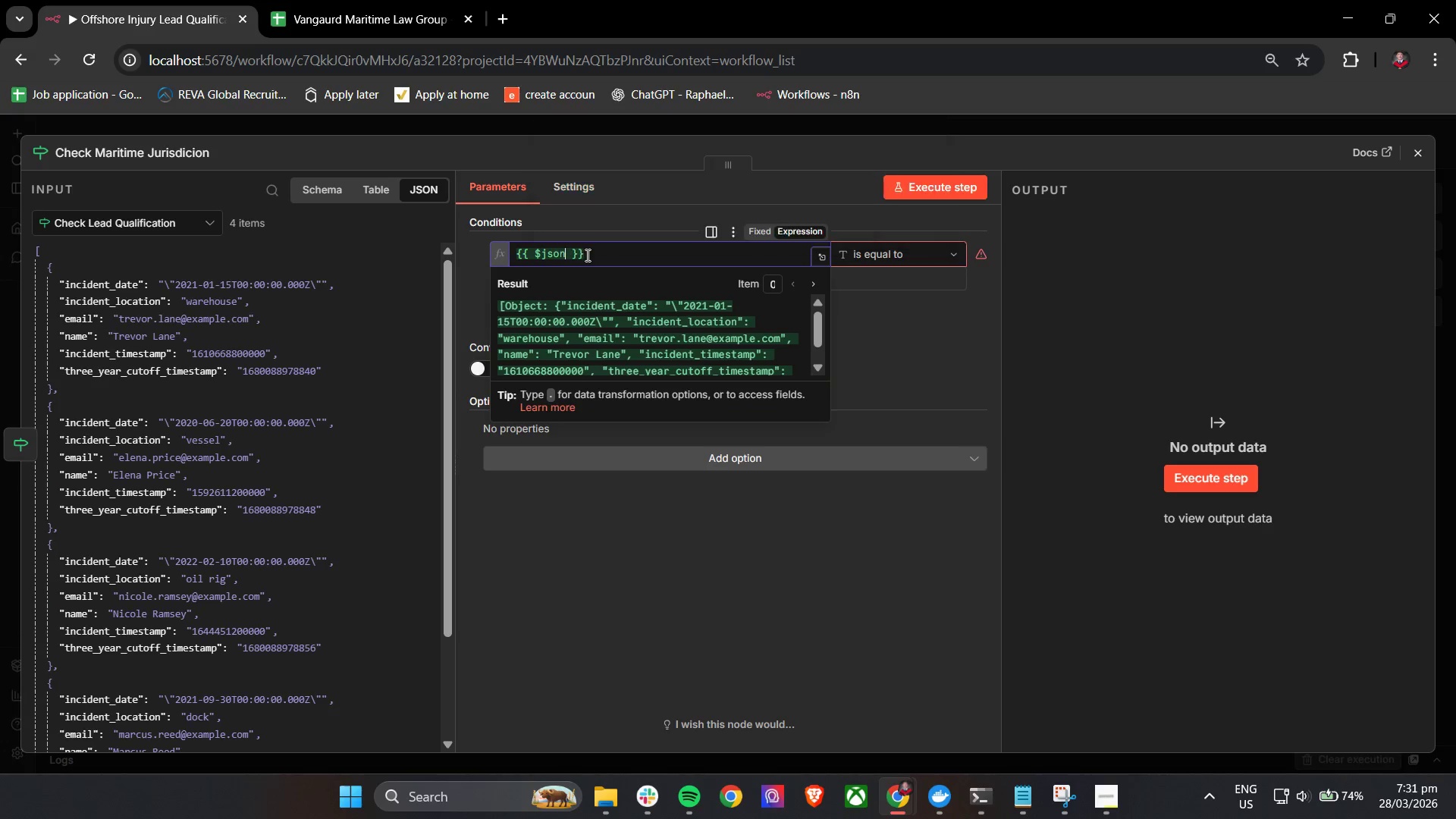 
 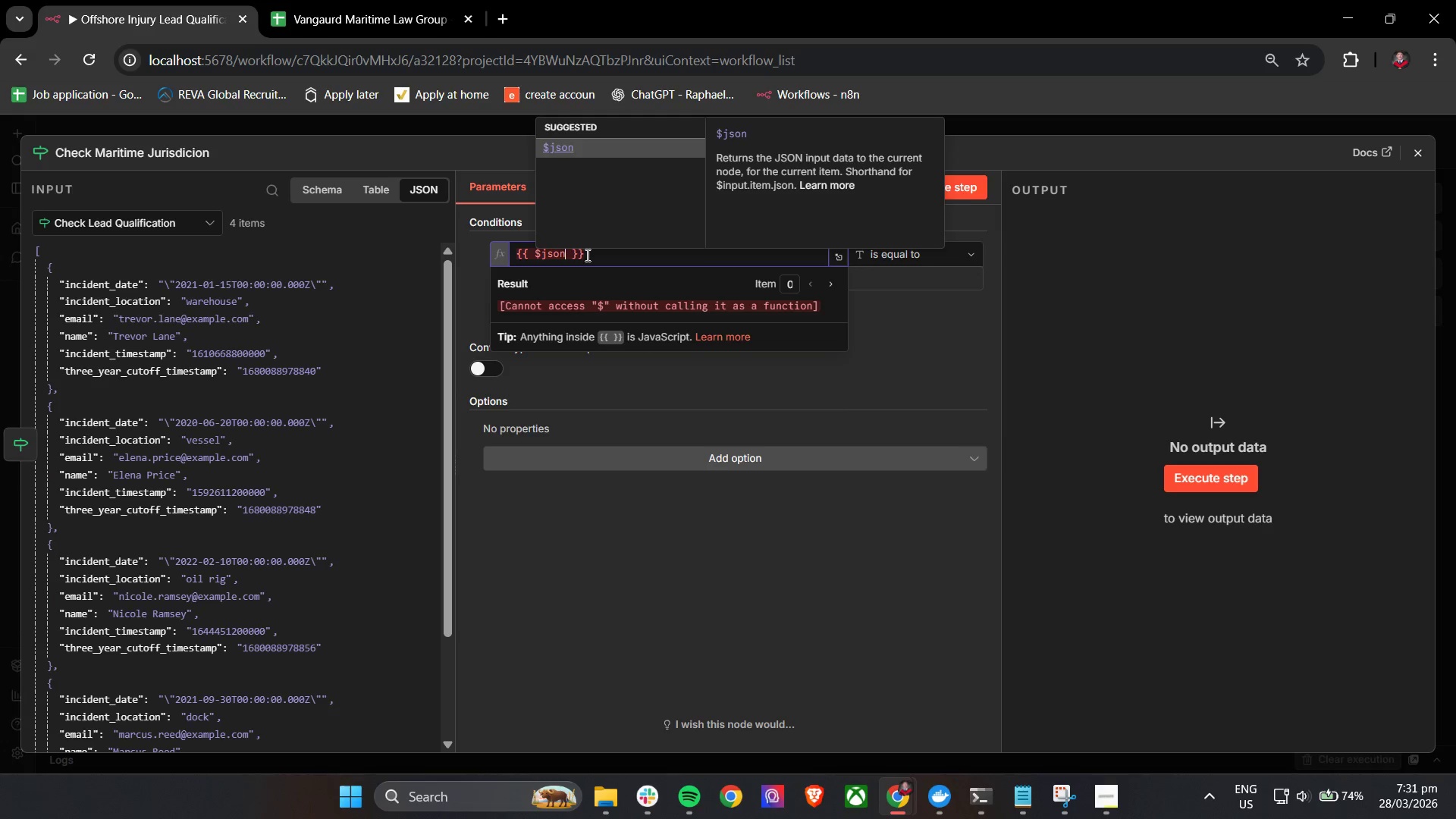 
key(Enter)
 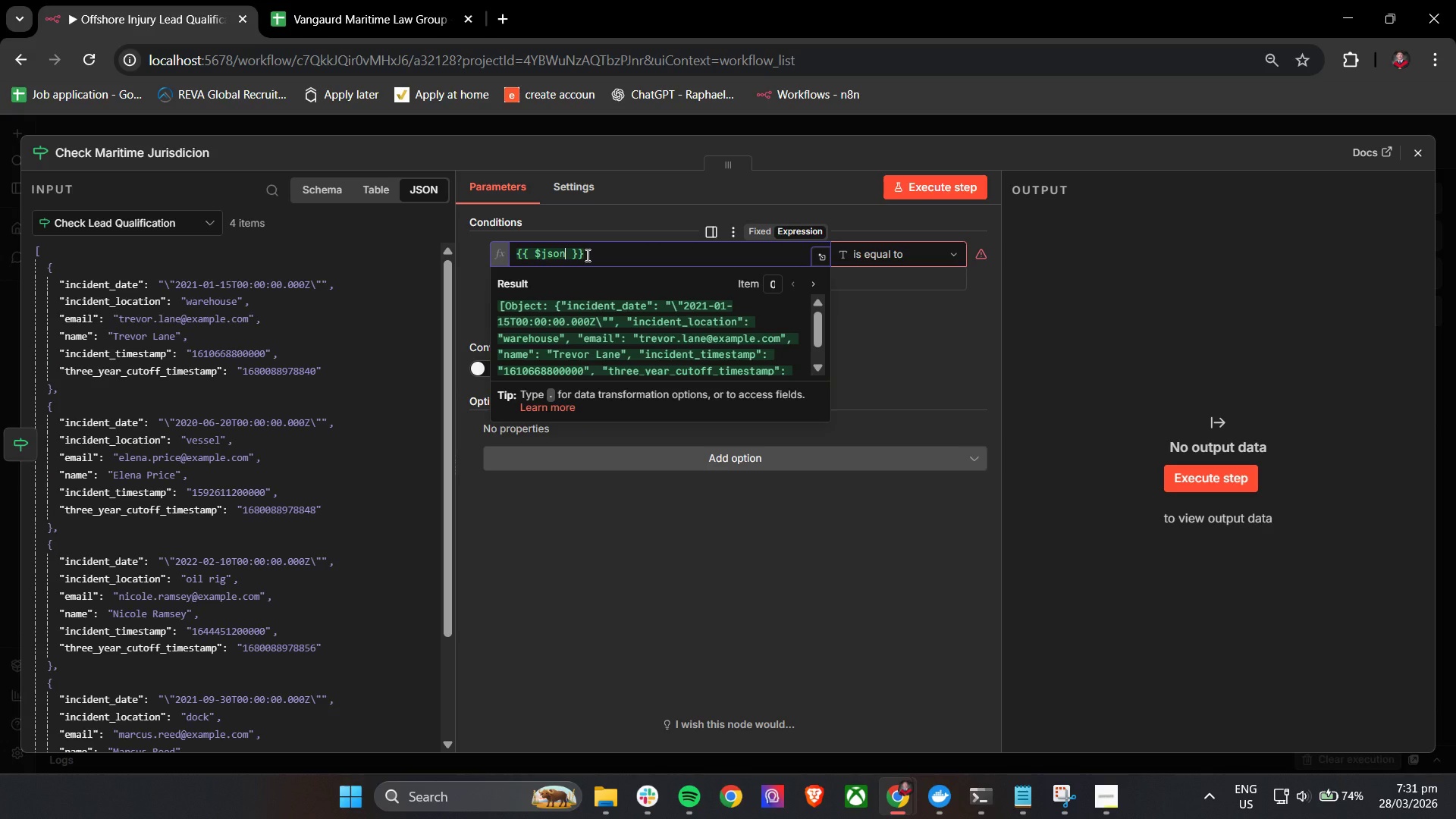 
key(BracketLeft)
 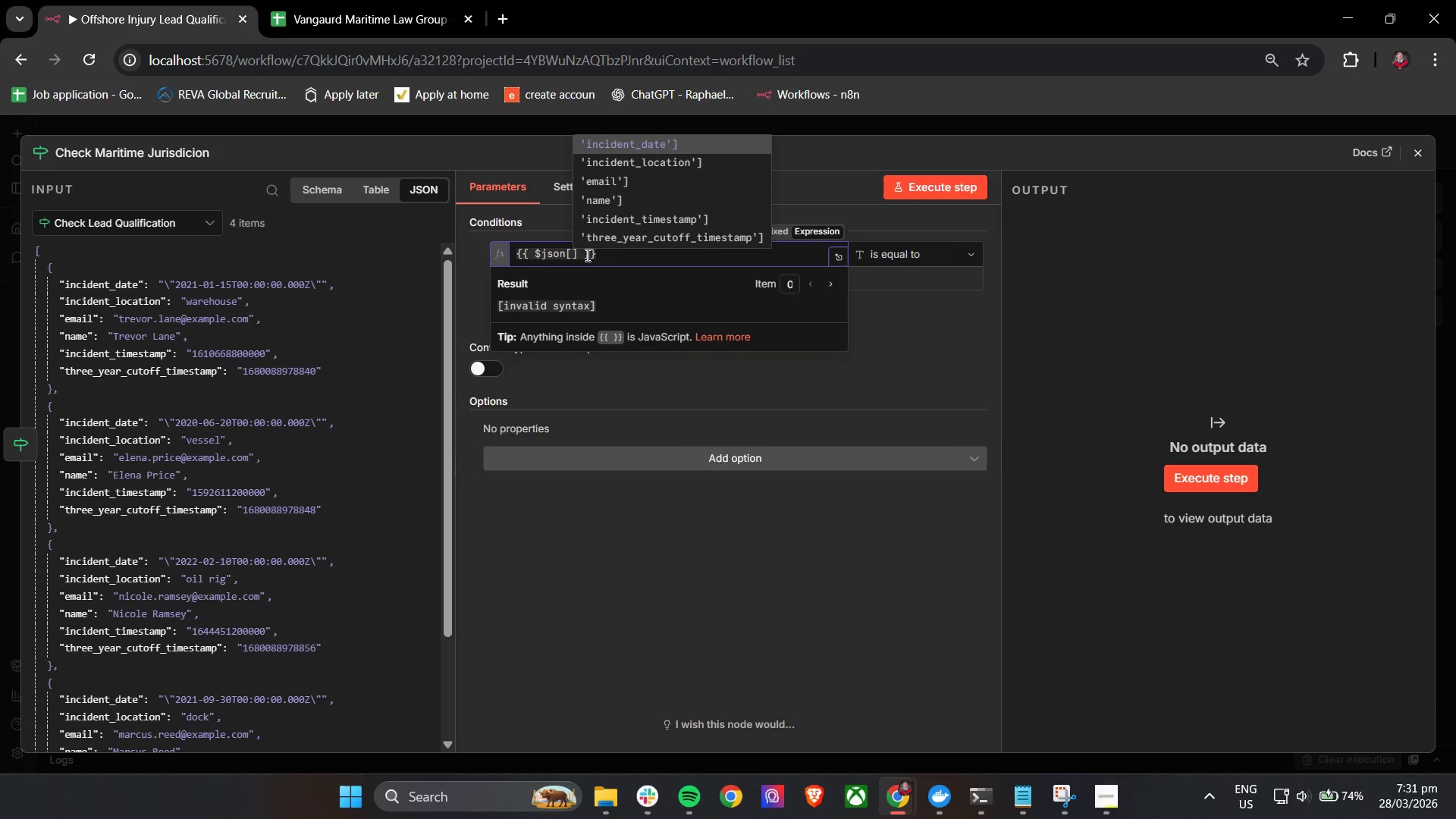 
key(ArrowDown)
 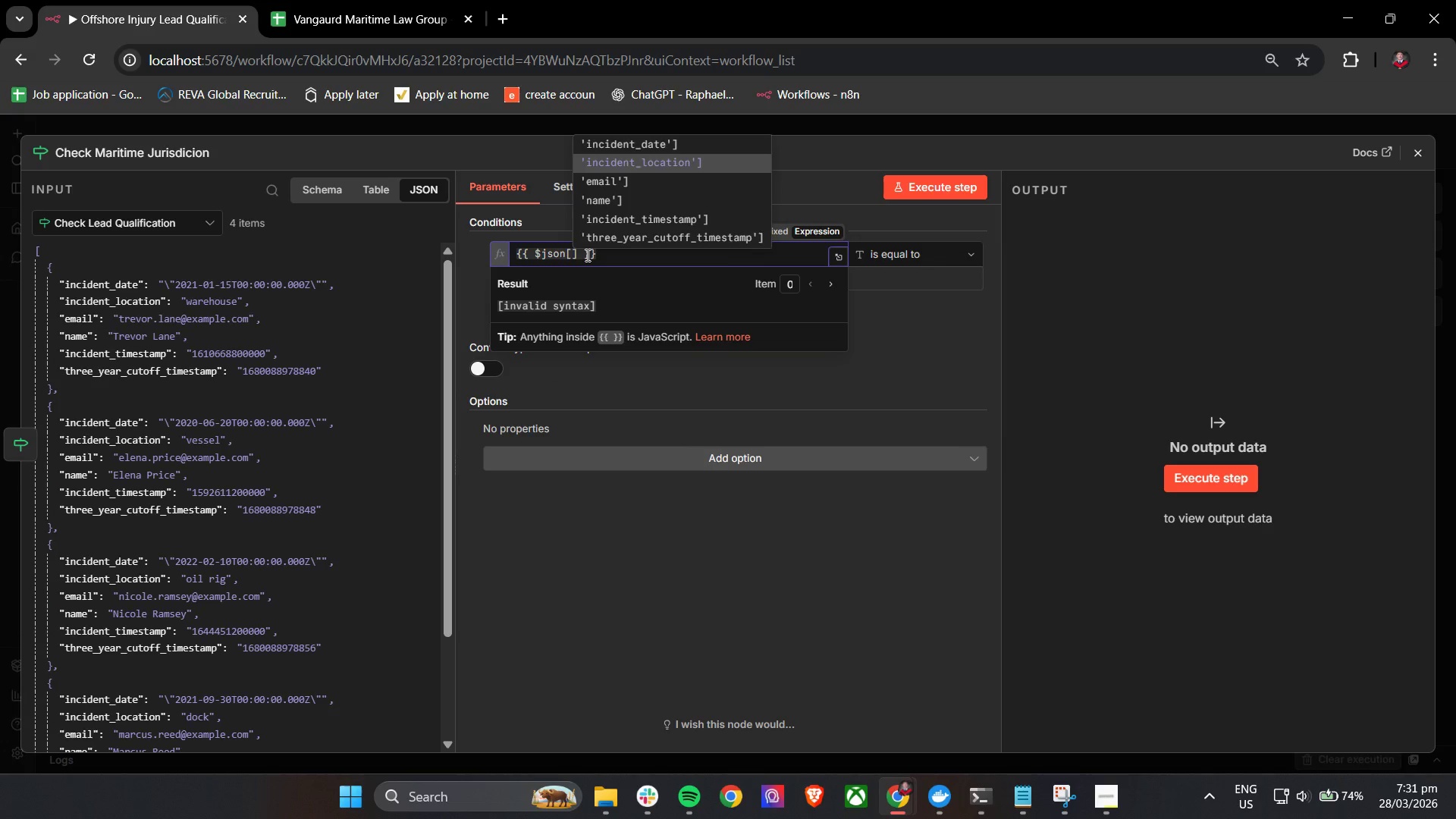 
key(Enter)
 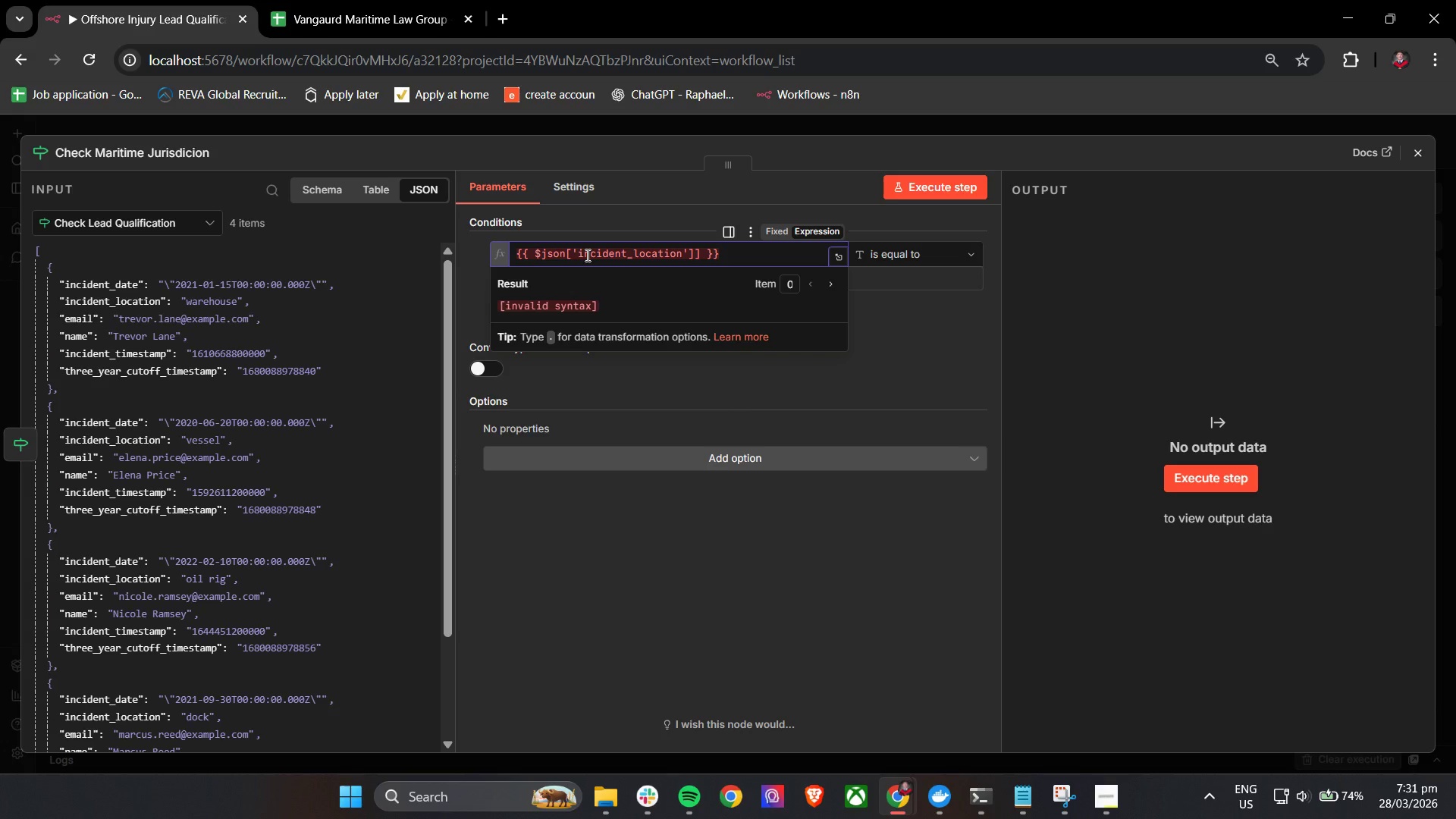 
key(Backspace)
 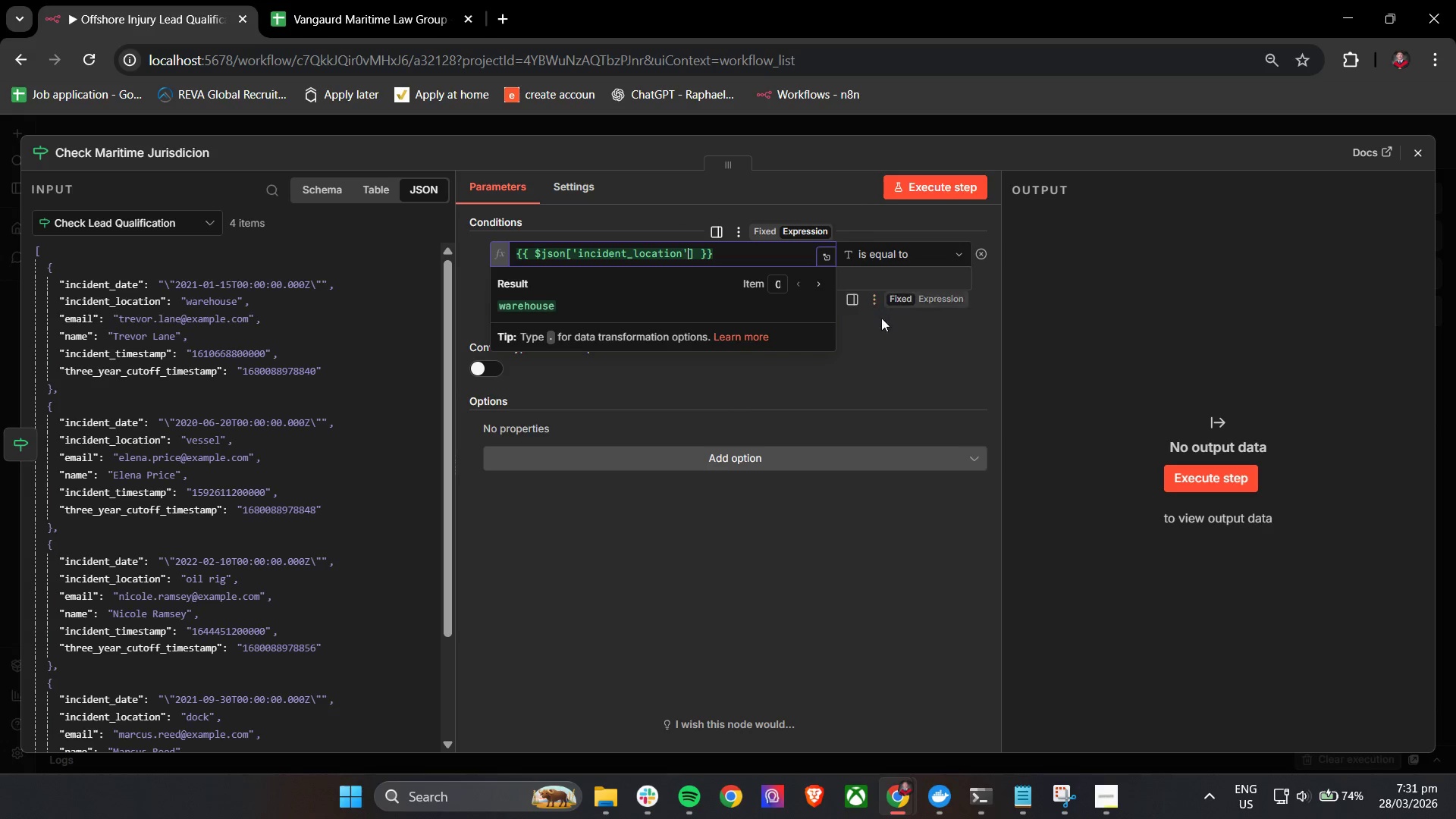 
left_click([877, 332])
 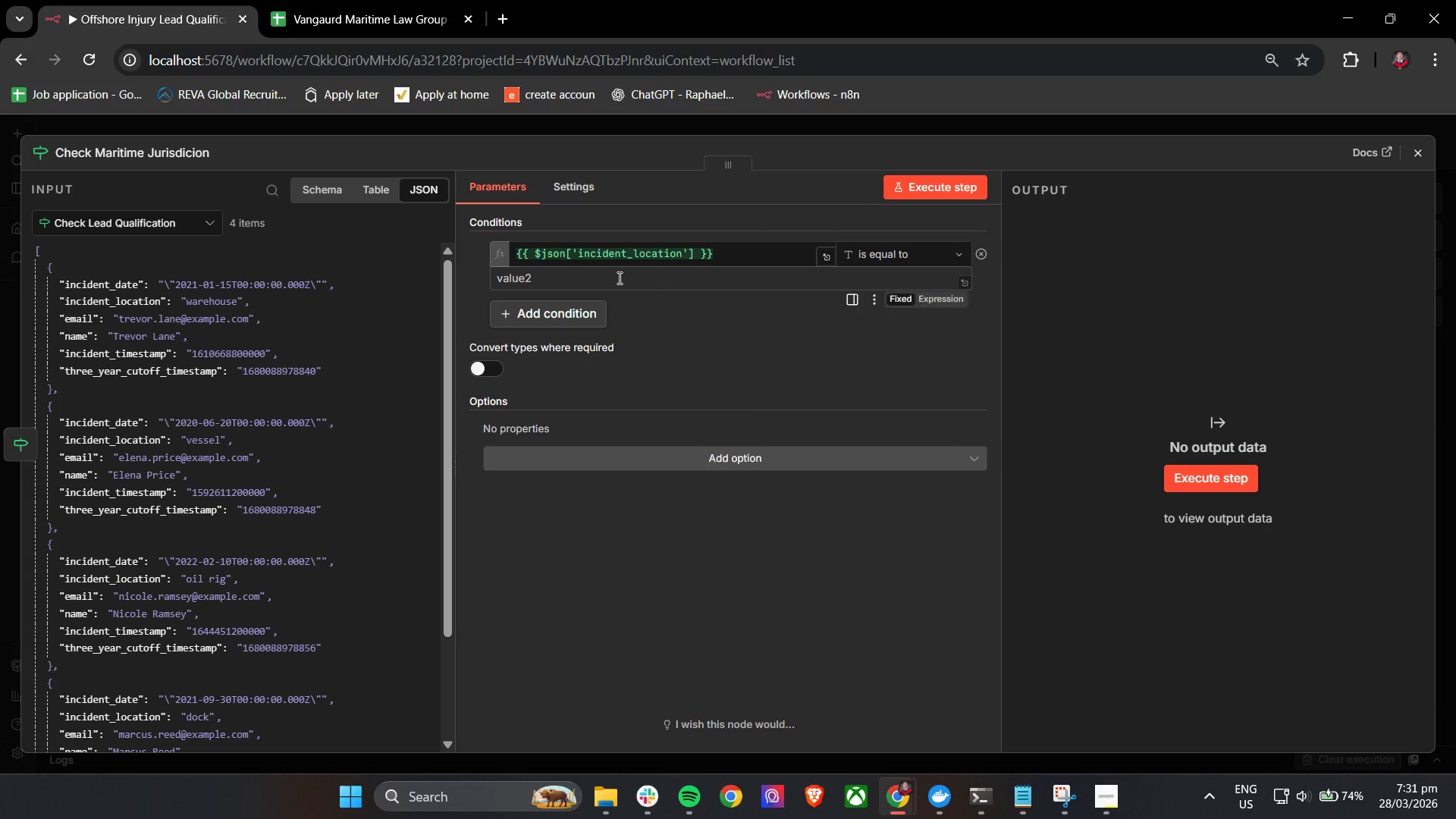 
double_click([609, 273])
 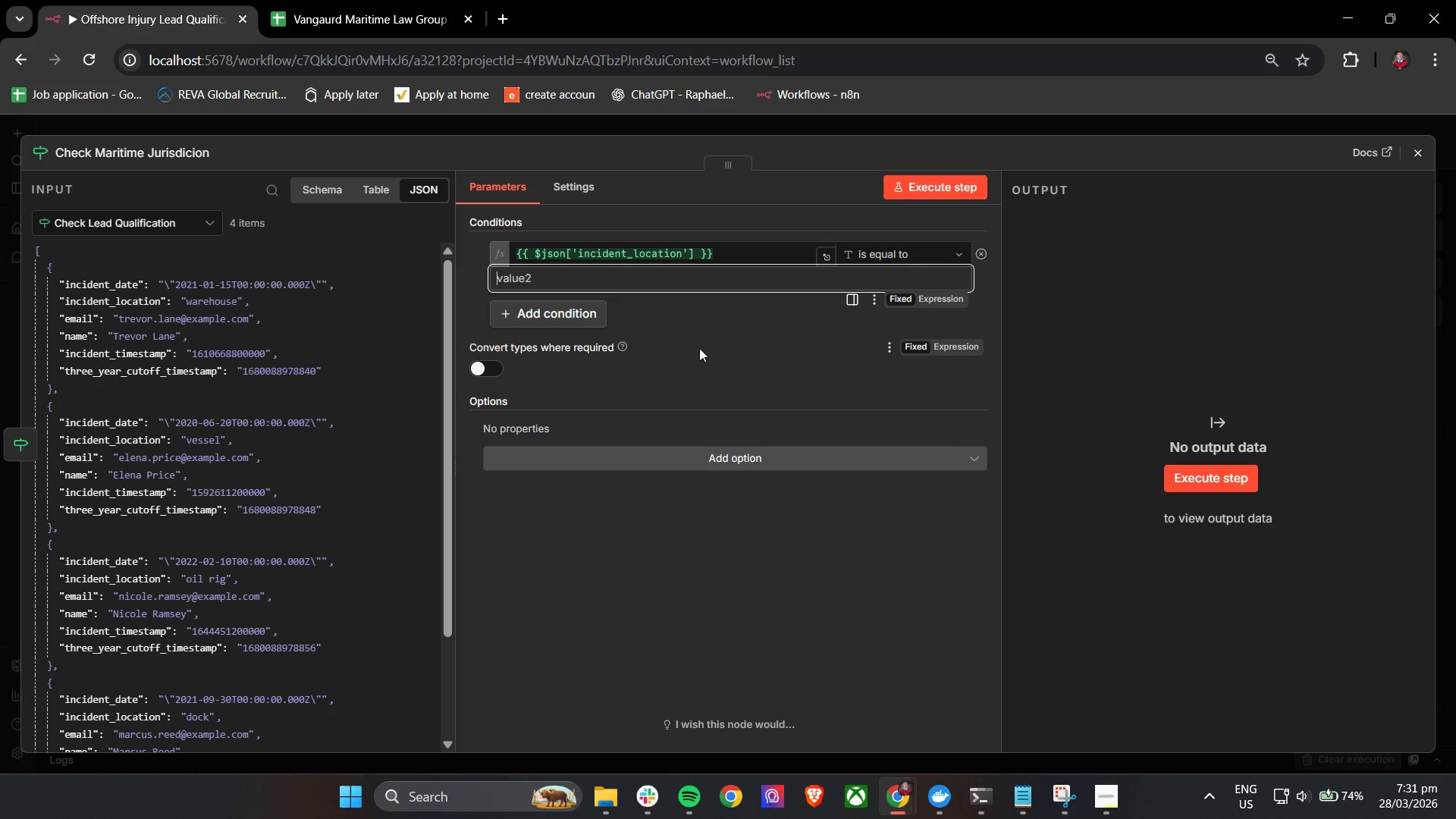 
wait(29.33)
 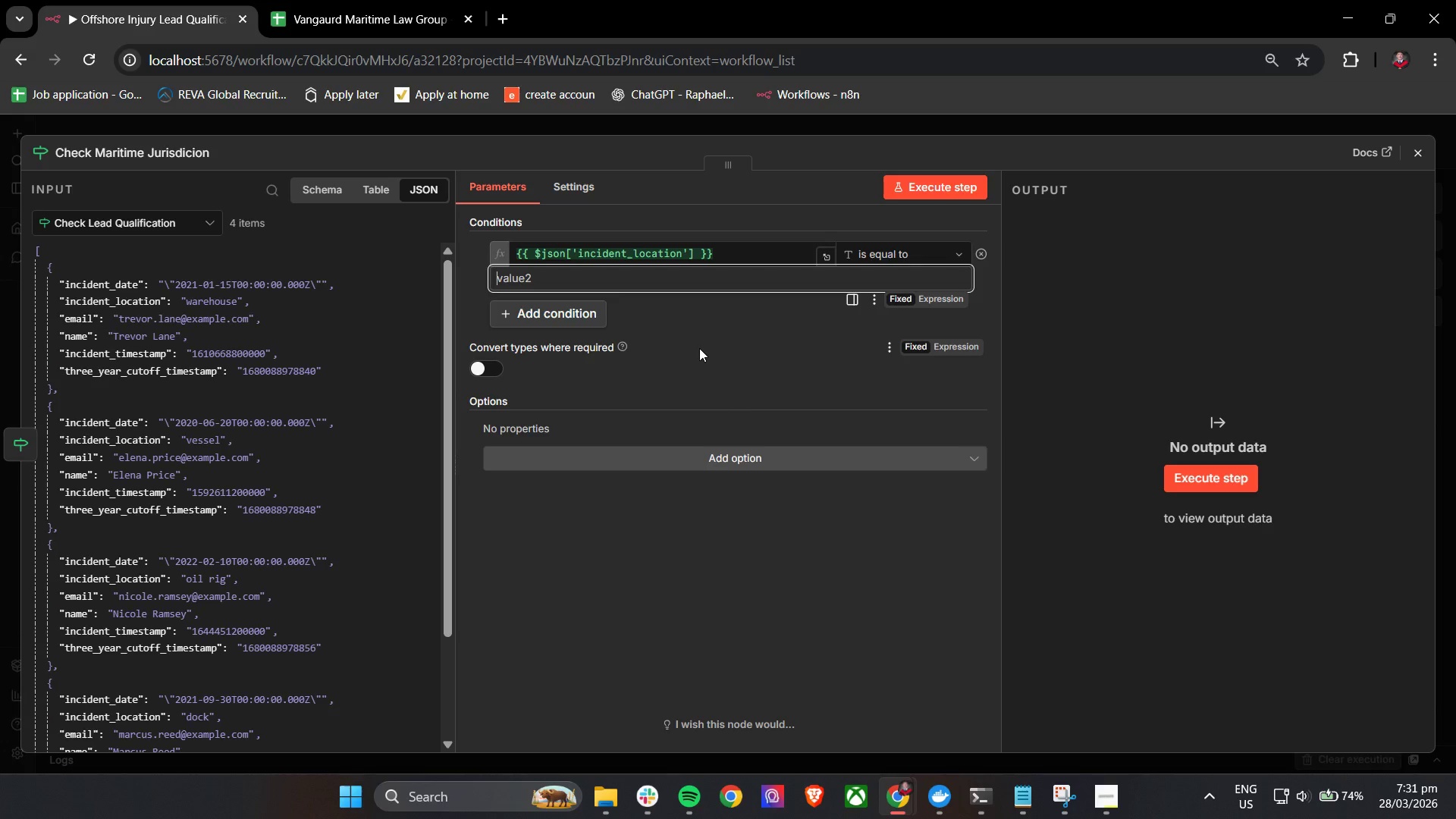 
left_click([599, 281])
 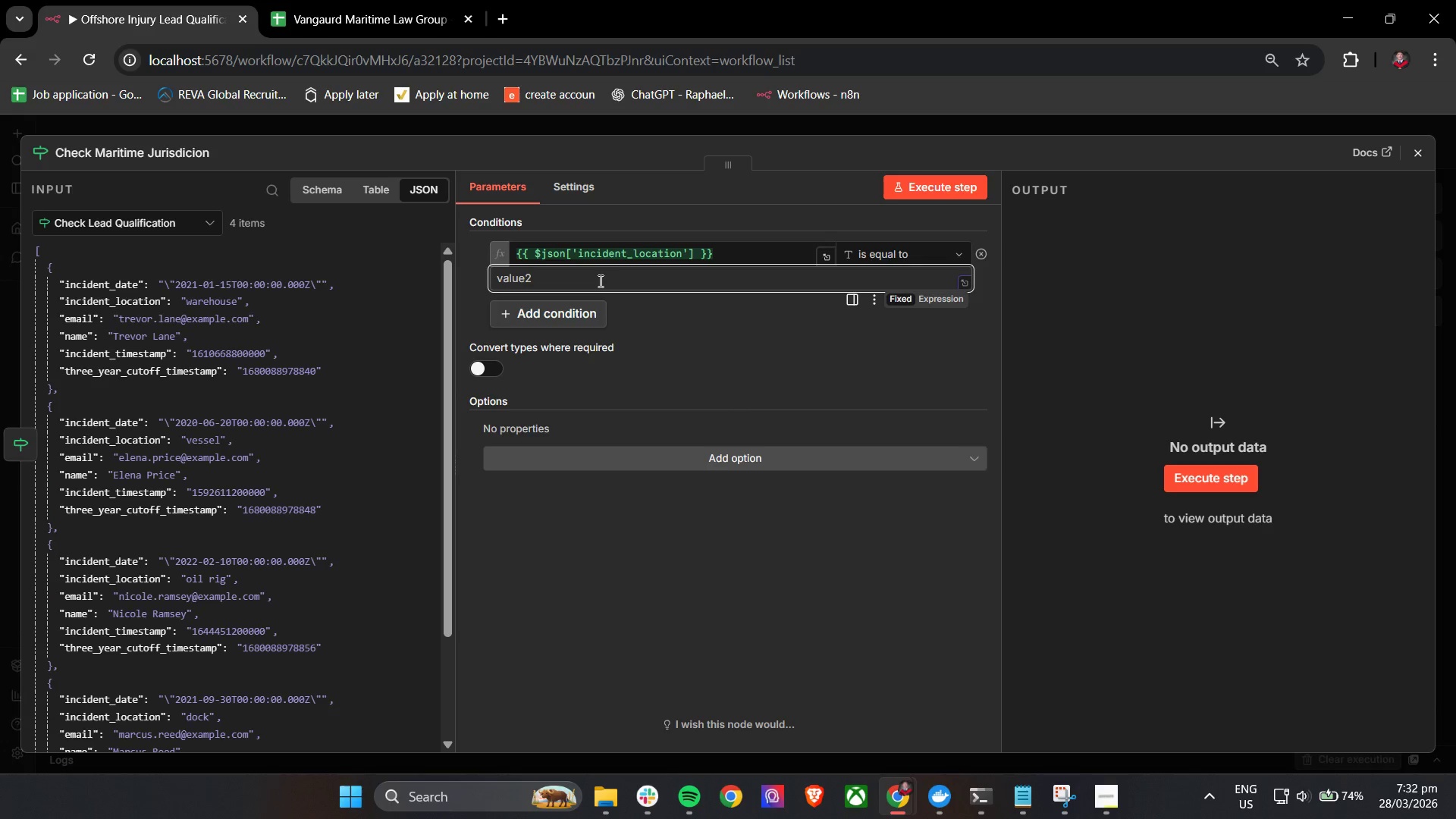 
type(vessel)
 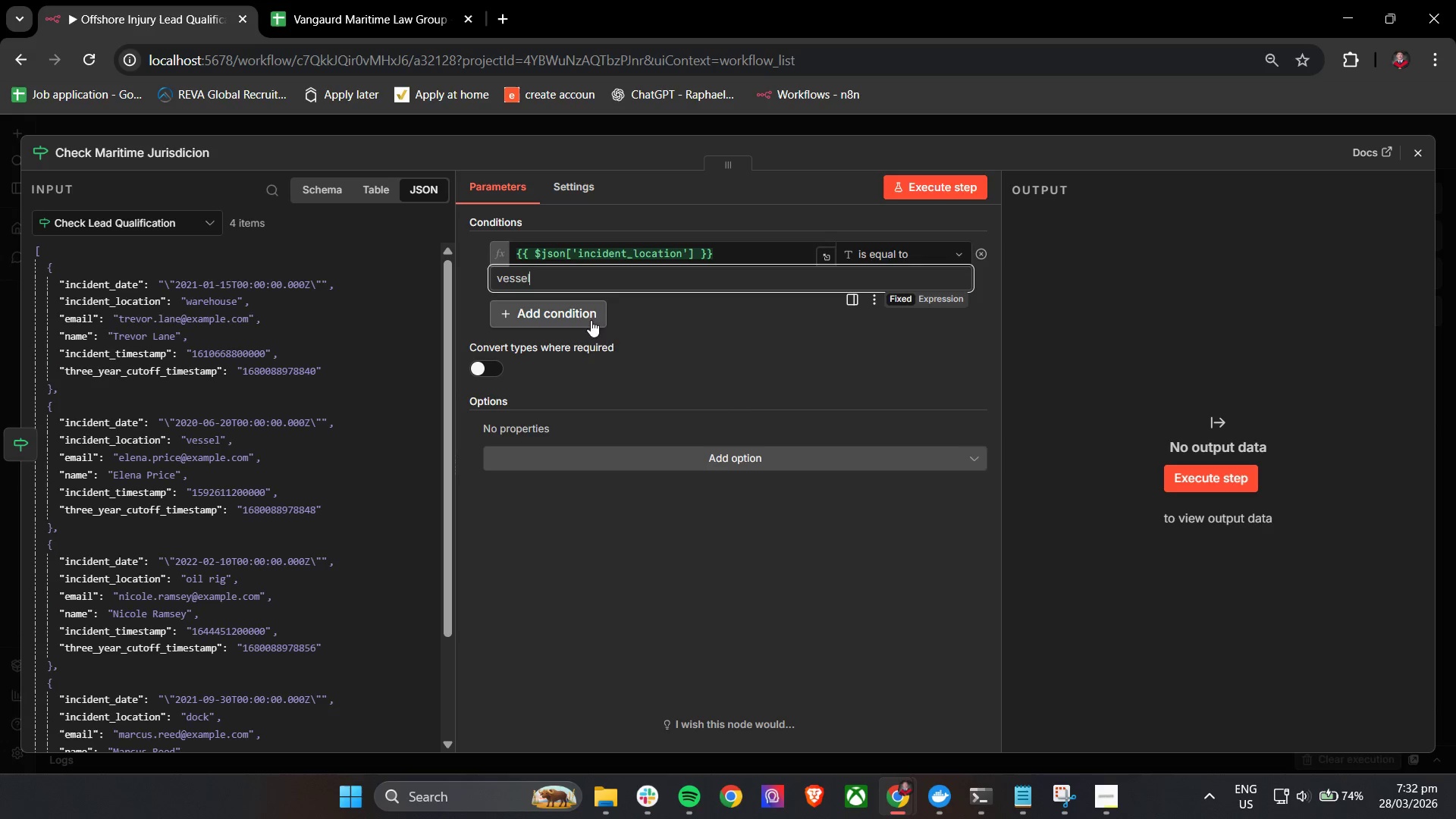 
left_click([691, 325])
 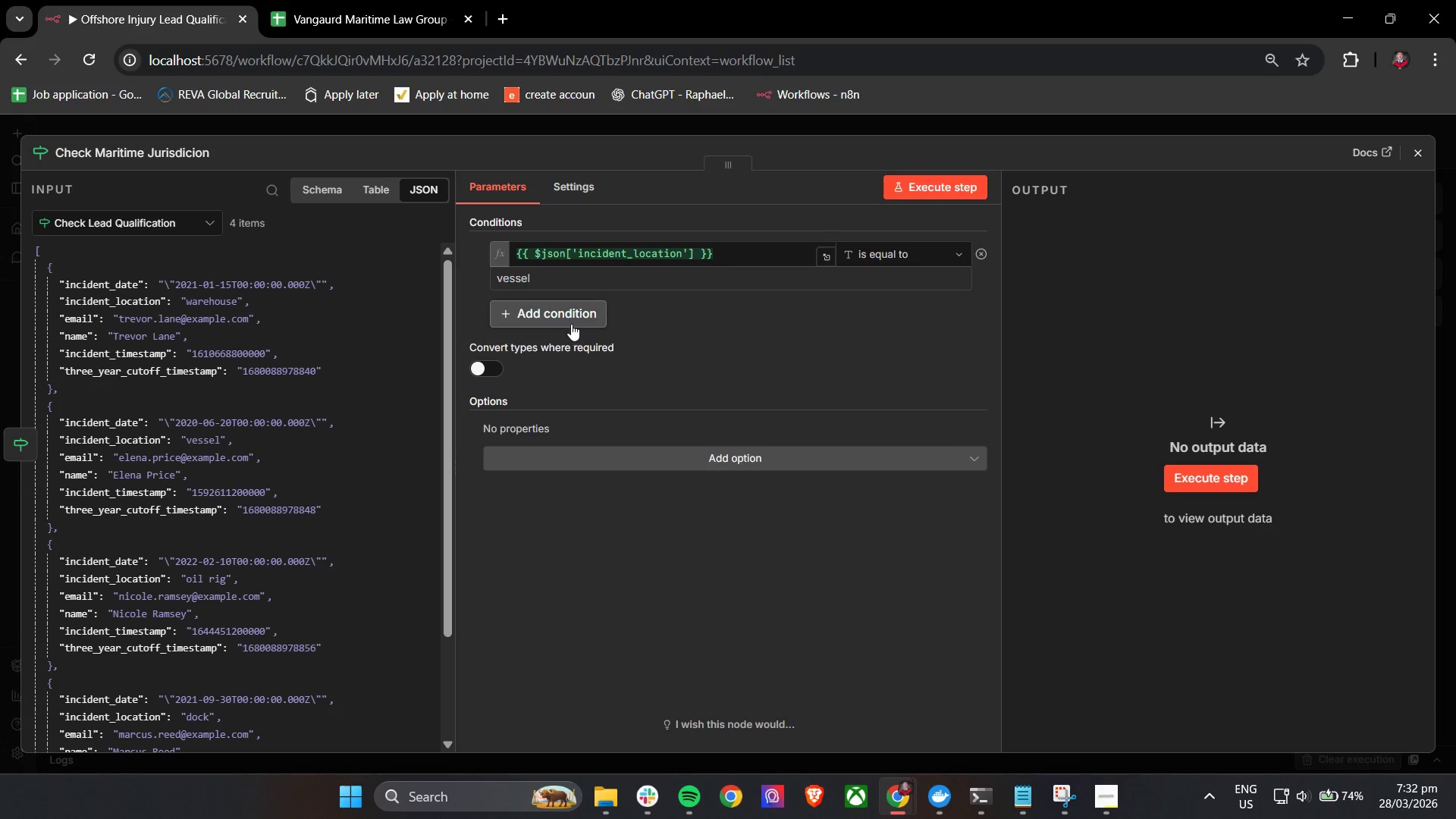 
left_click([570, 320])
 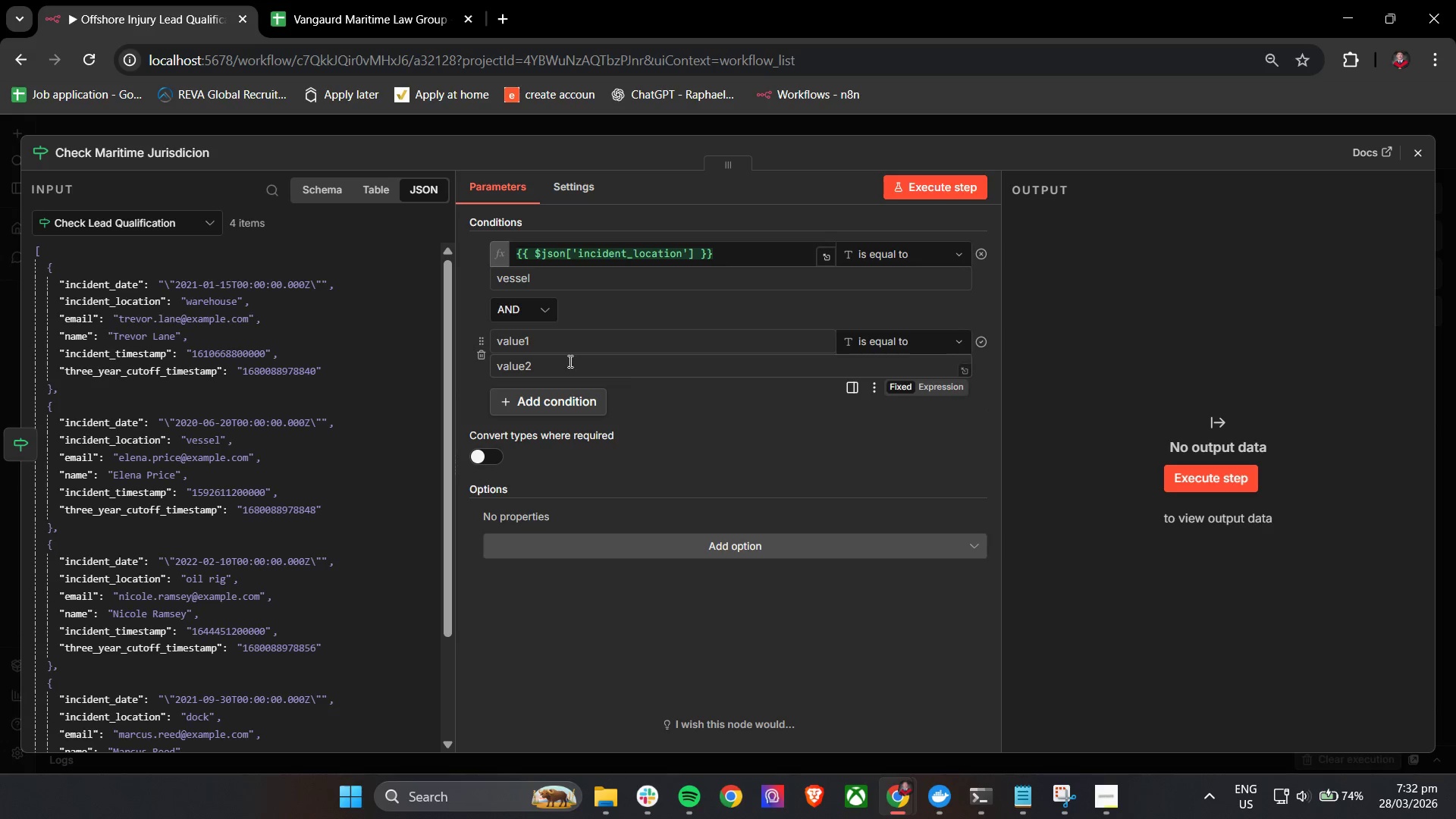 
left_click([571, 348])
 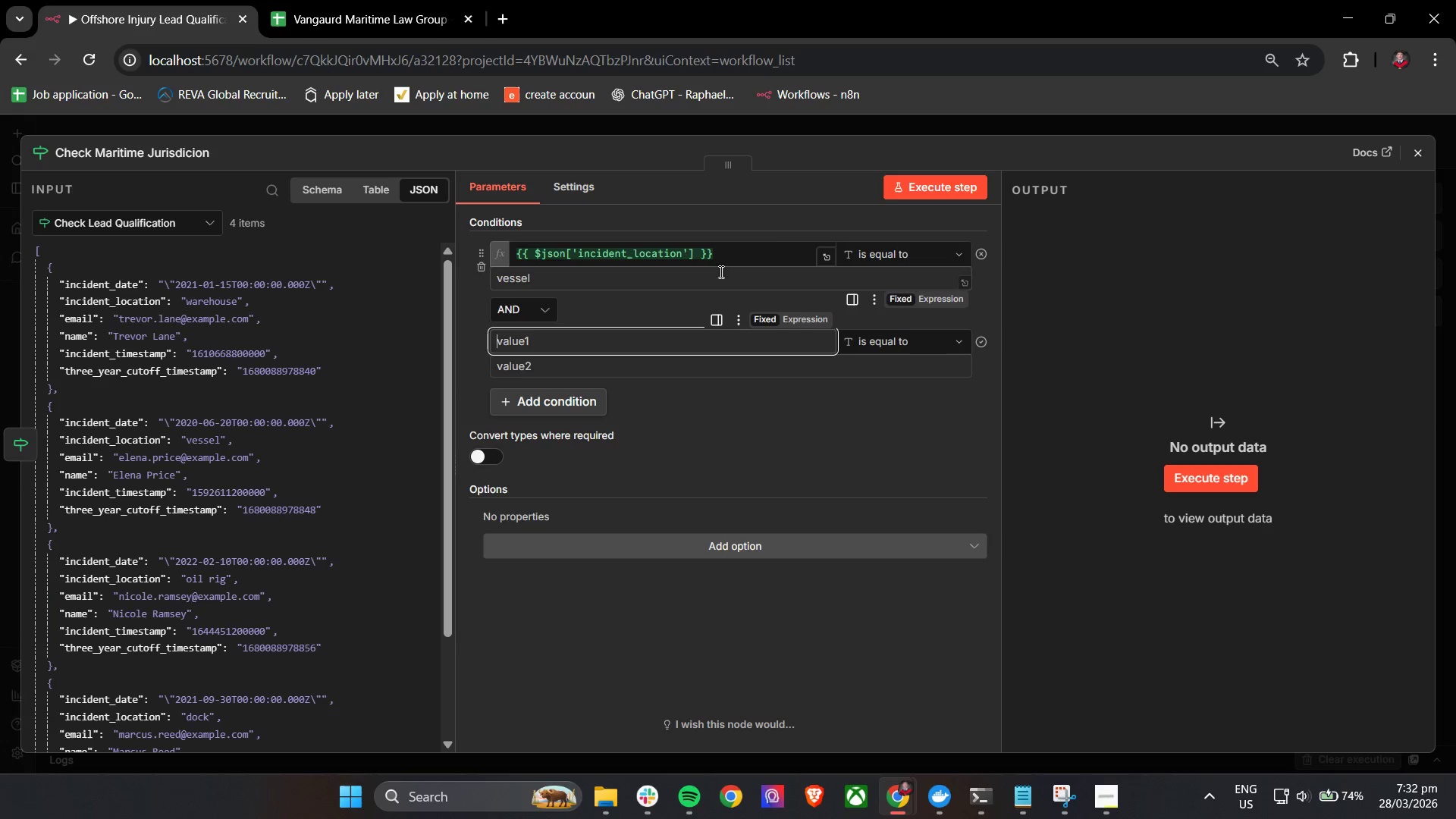 
left_click([740, 256])
 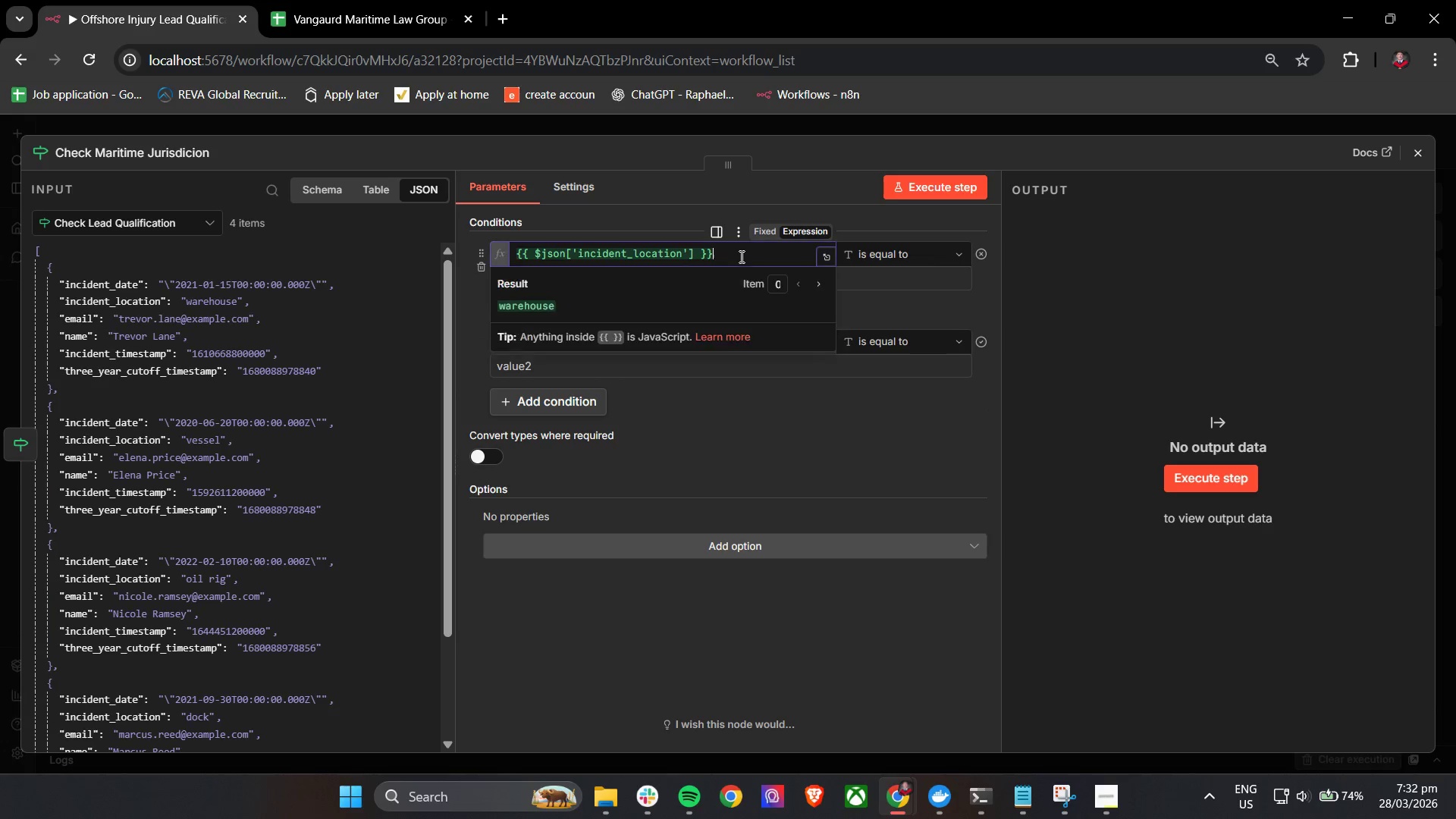 
key(Control+A)
 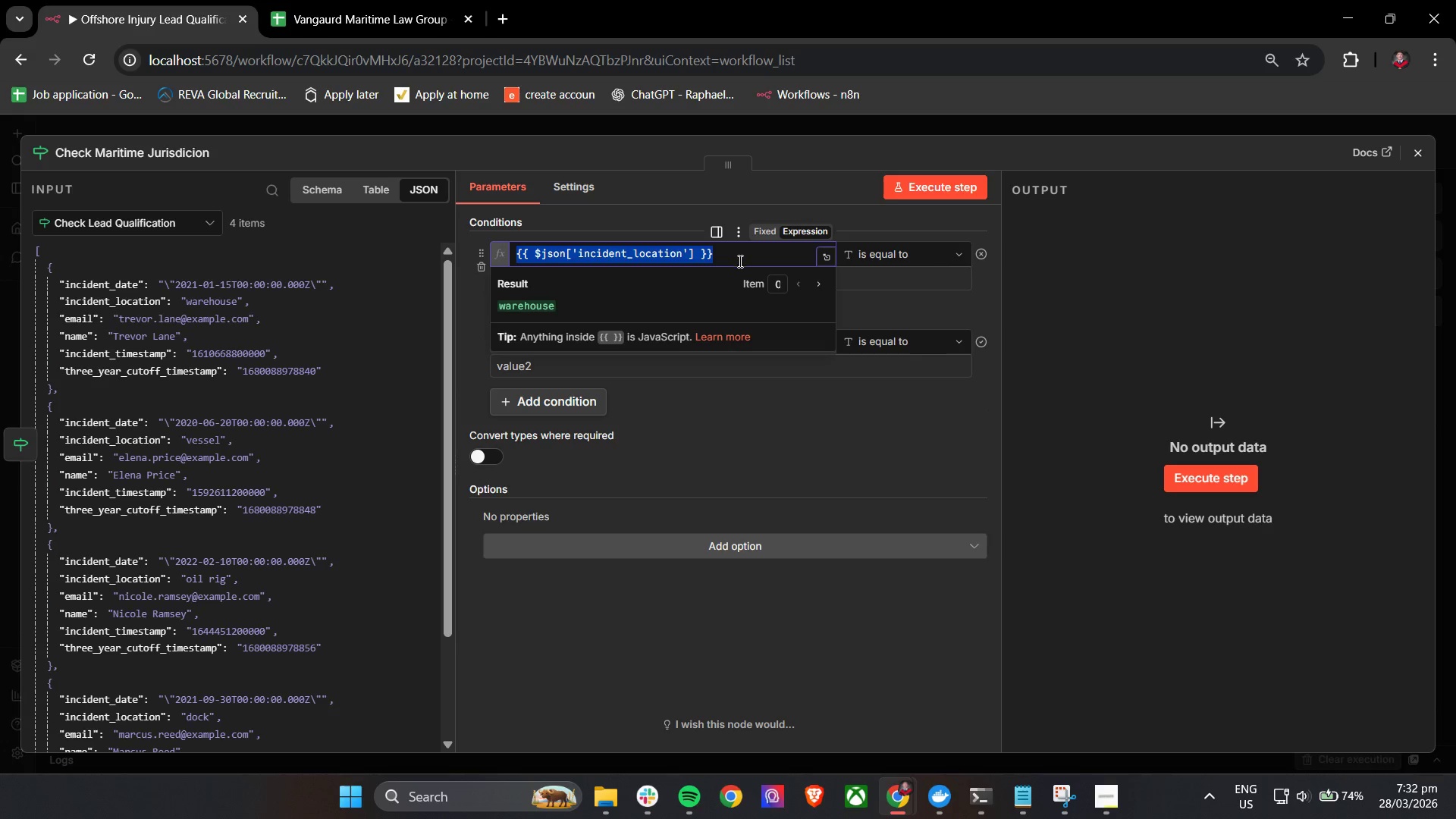 
key(Control+C)
 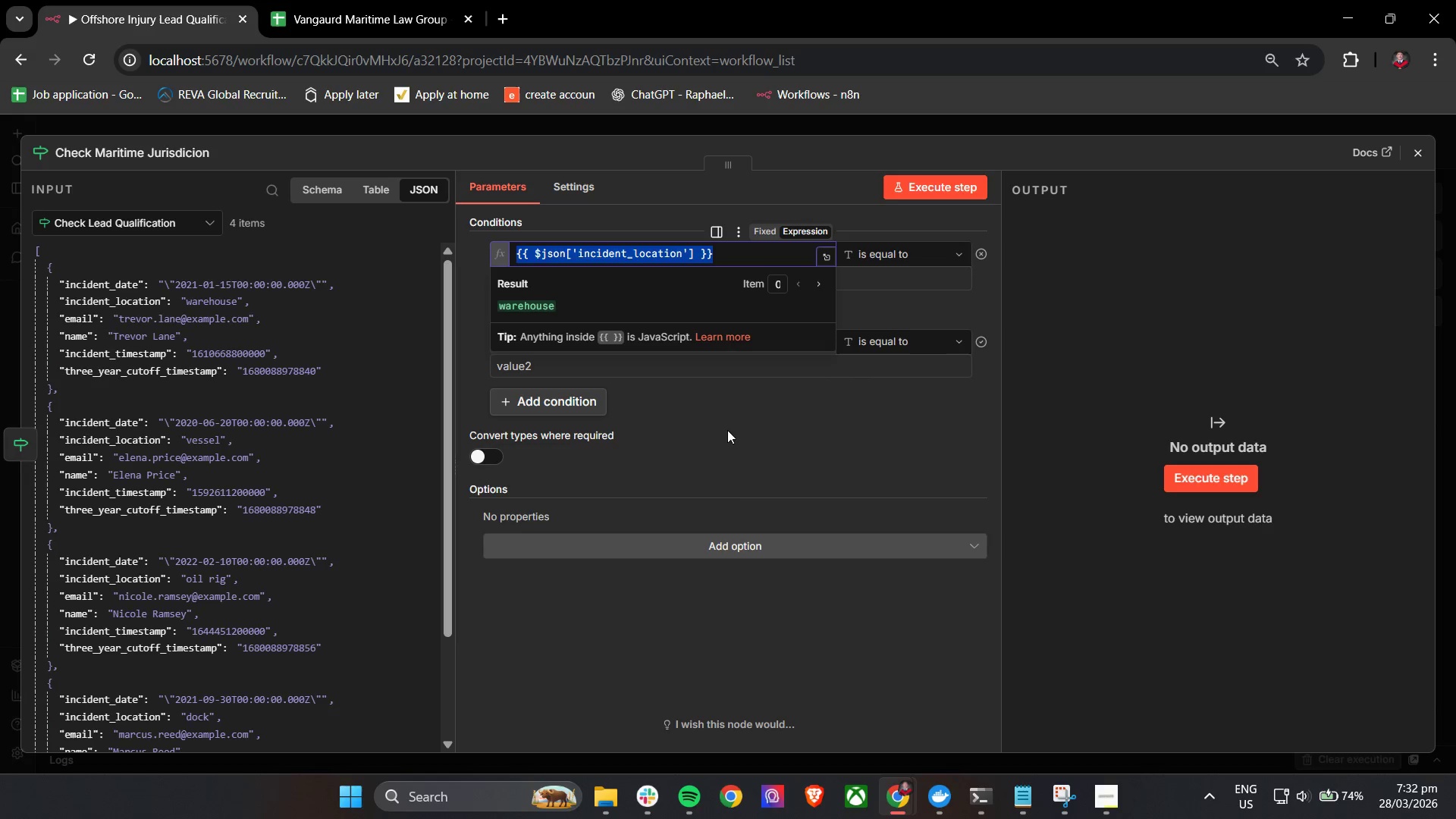 
left_click([750, 444])
 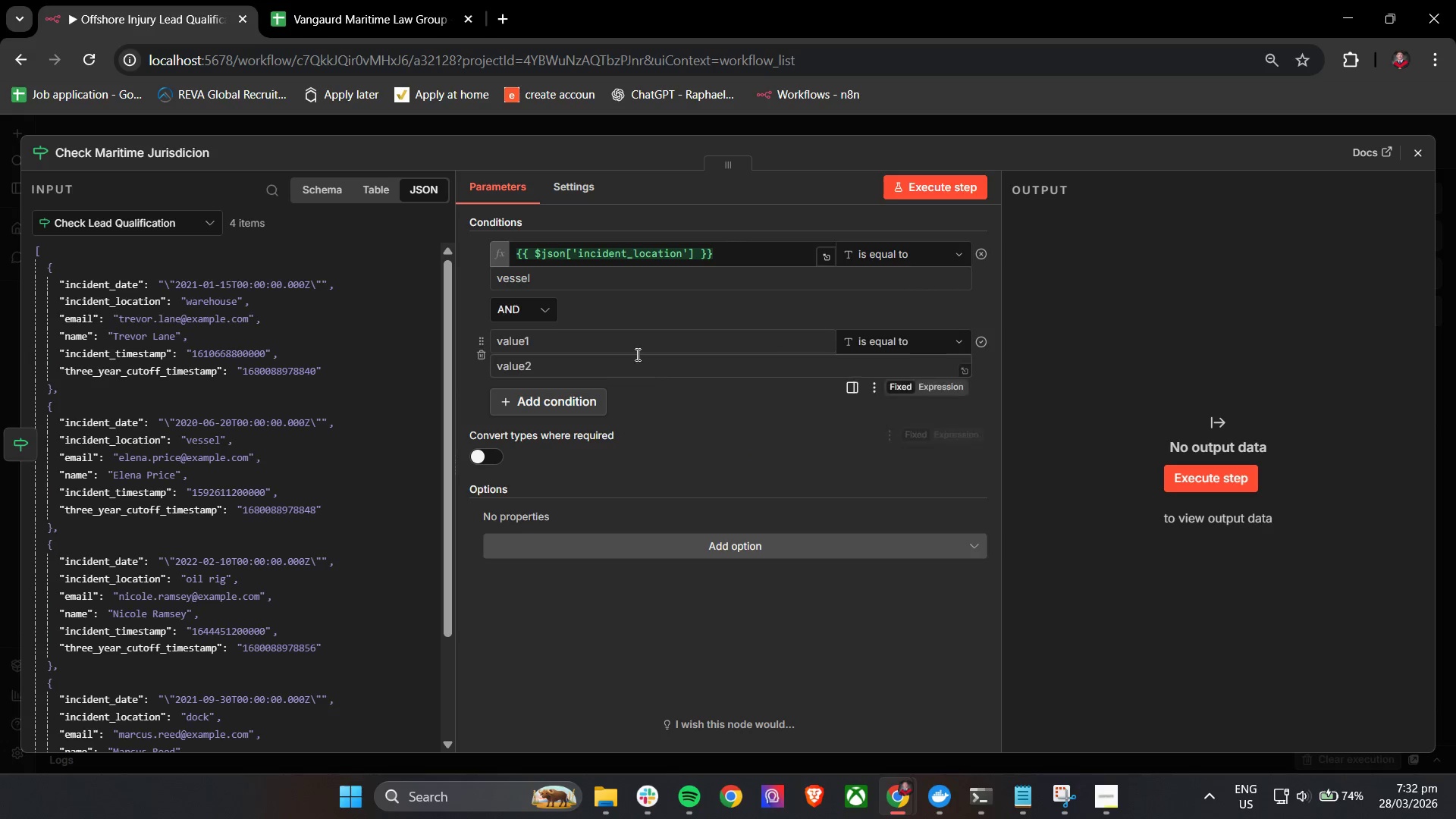 
left_click([635, 350])
 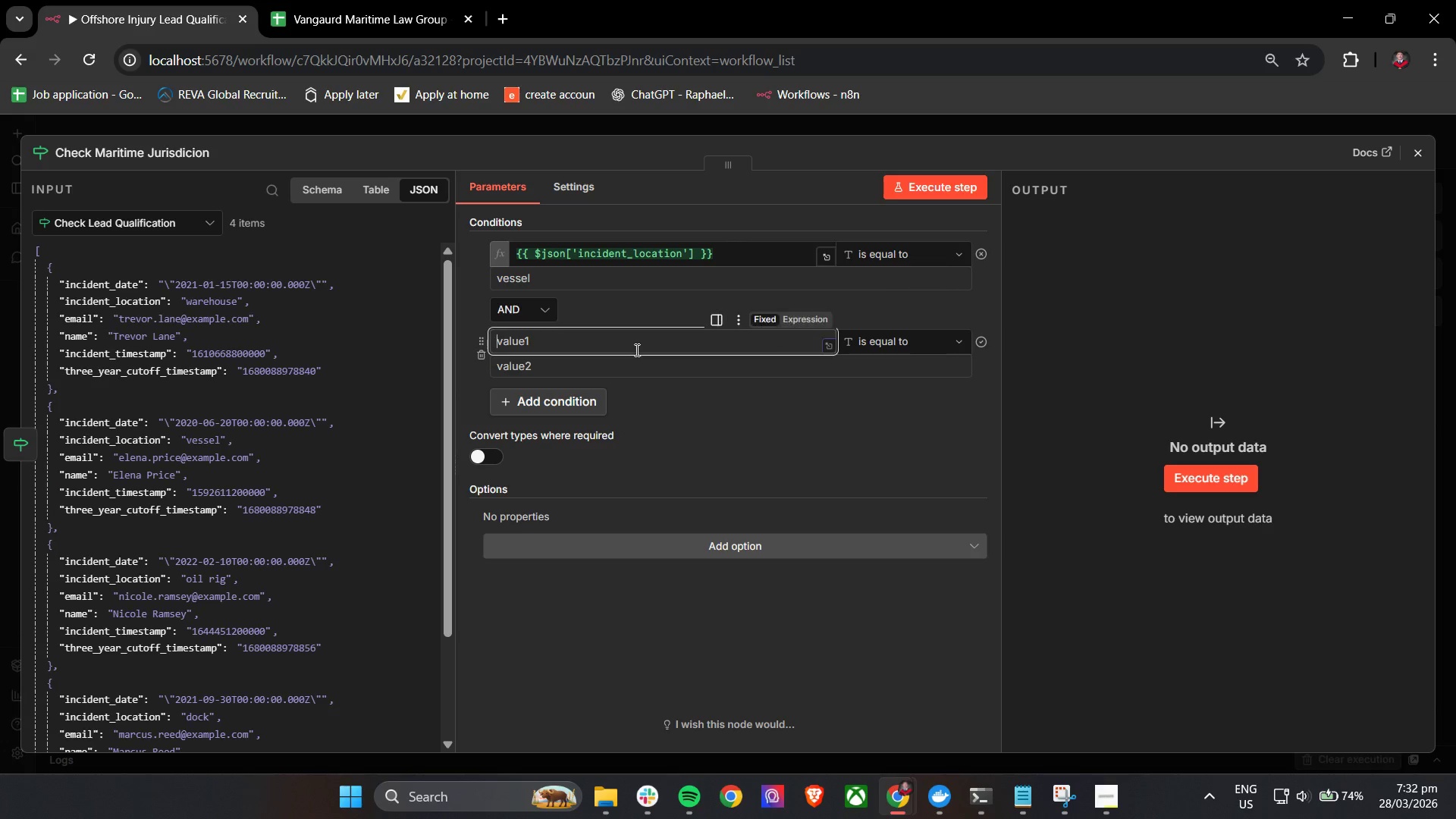 
key(Control+V)
 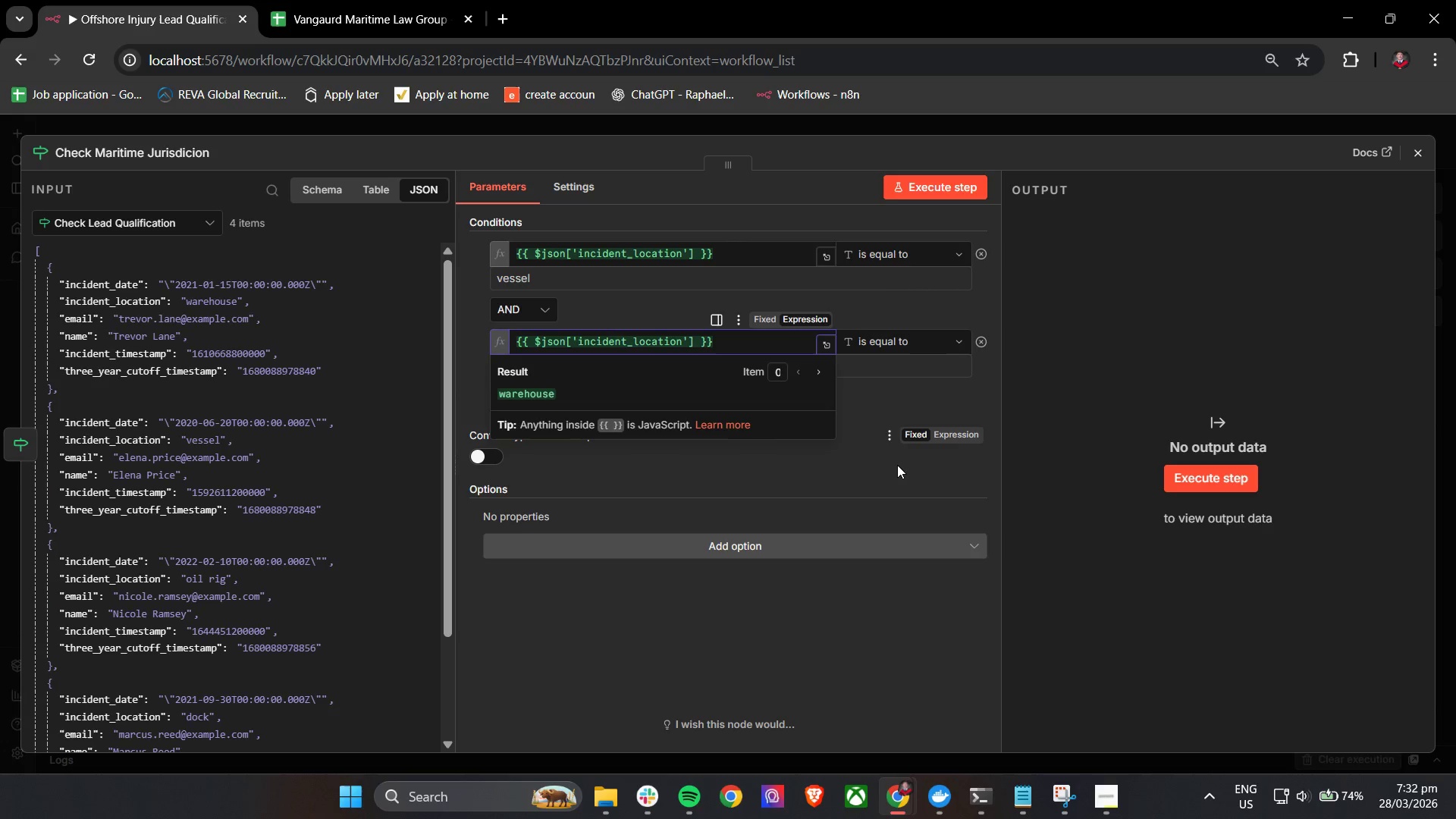 
left_click([900, 460])
 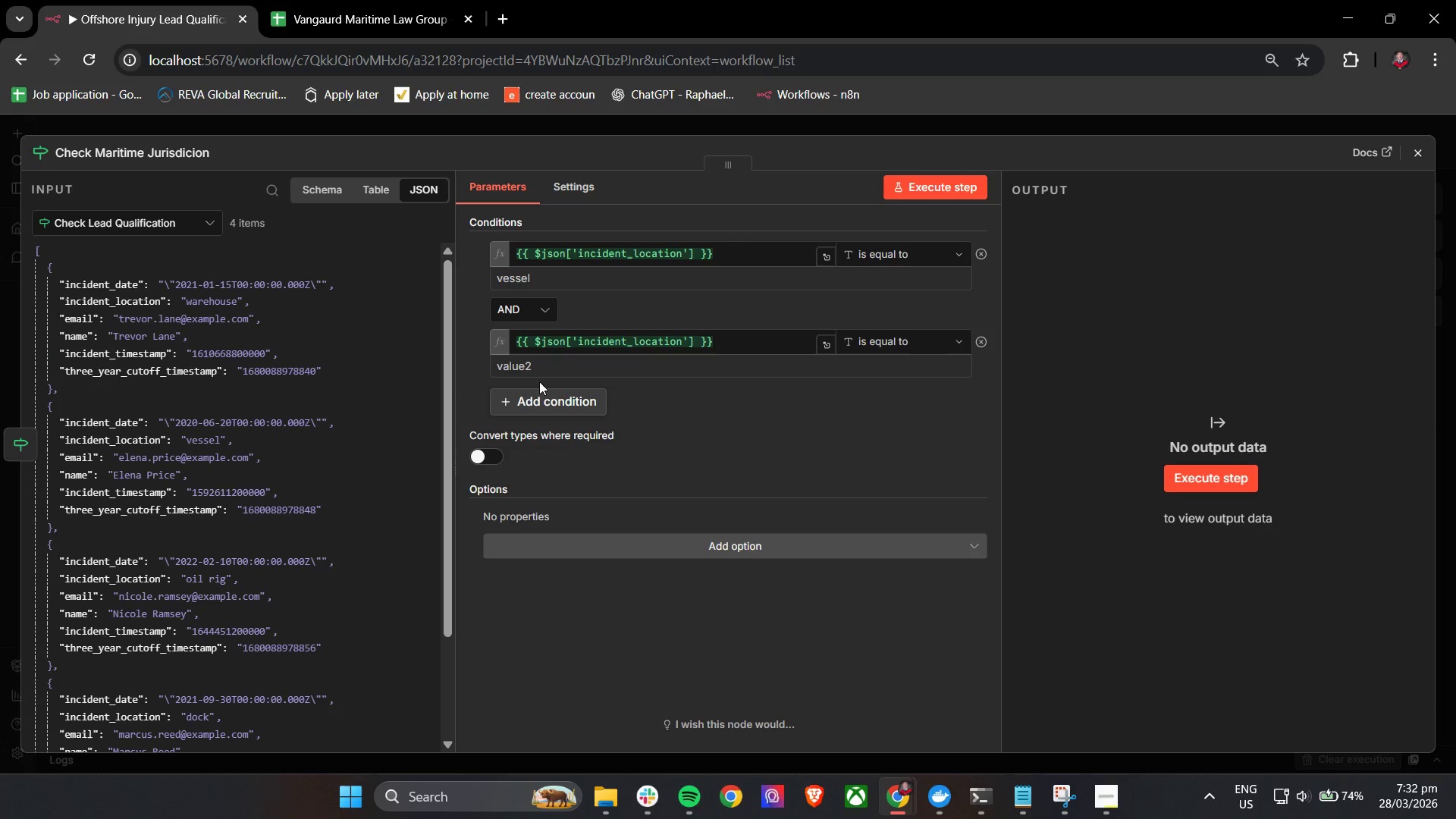 
left_click([538, 369])
 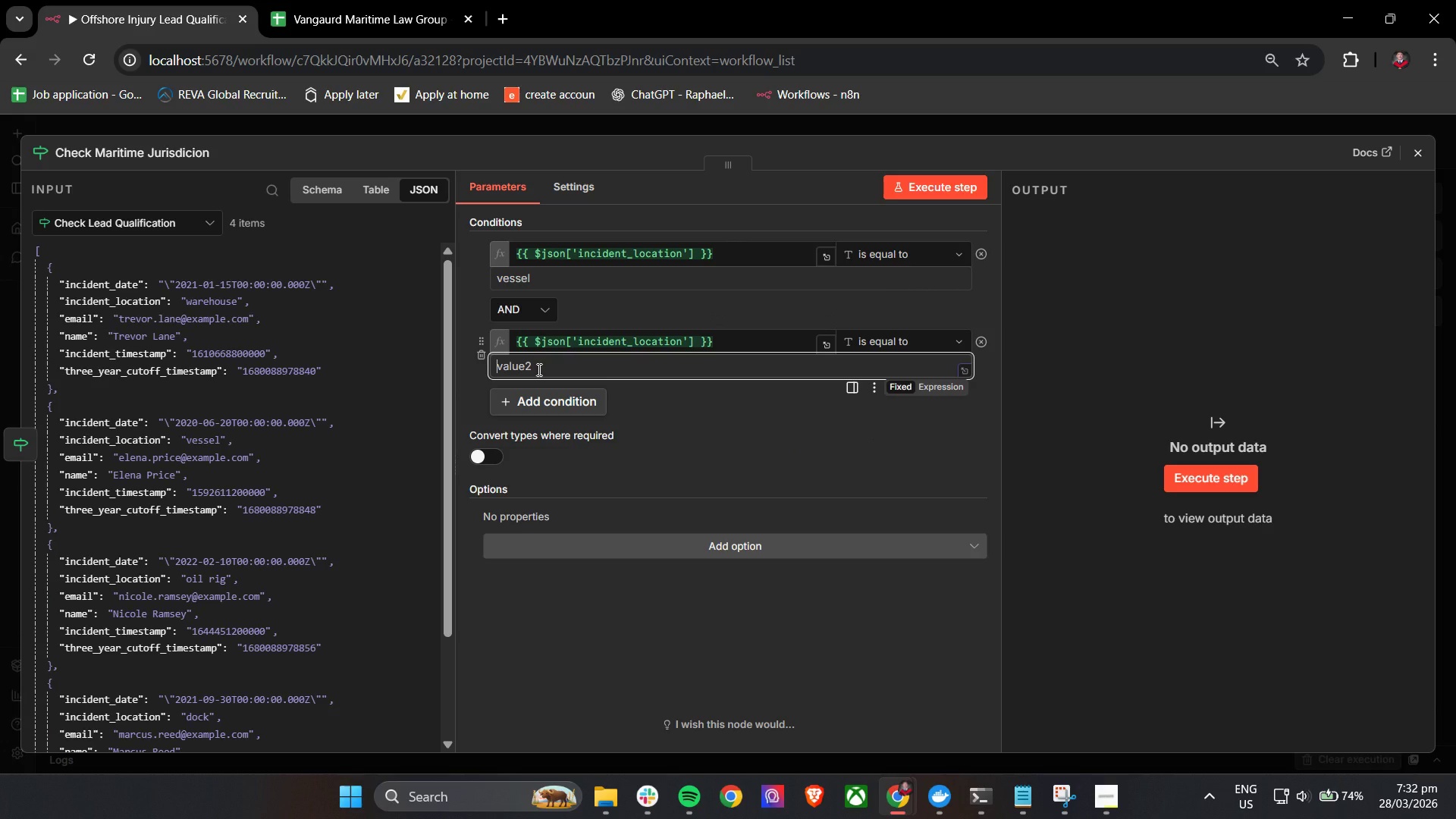 
type(oil rig)
 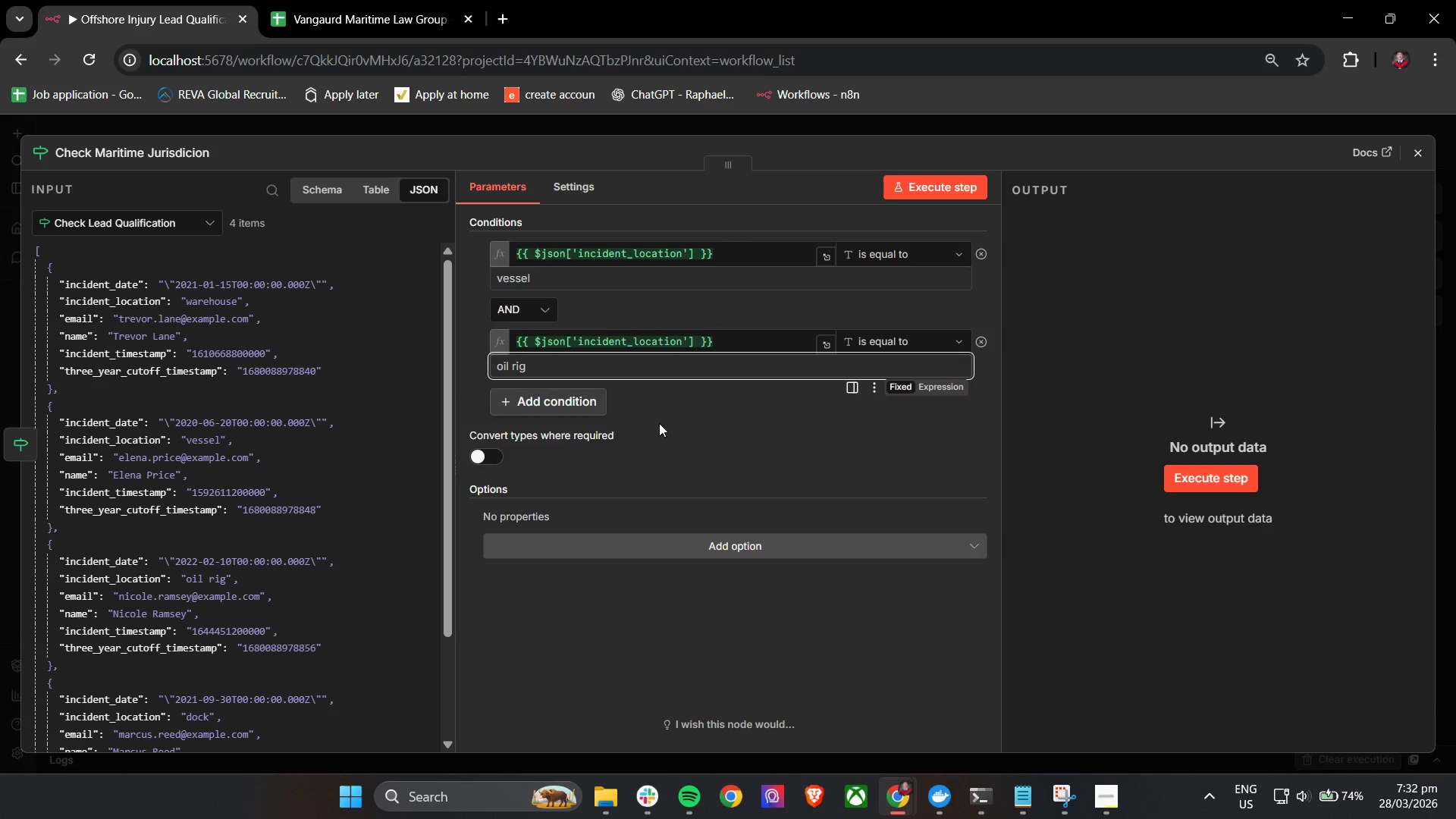 
left_click([725, 428])
 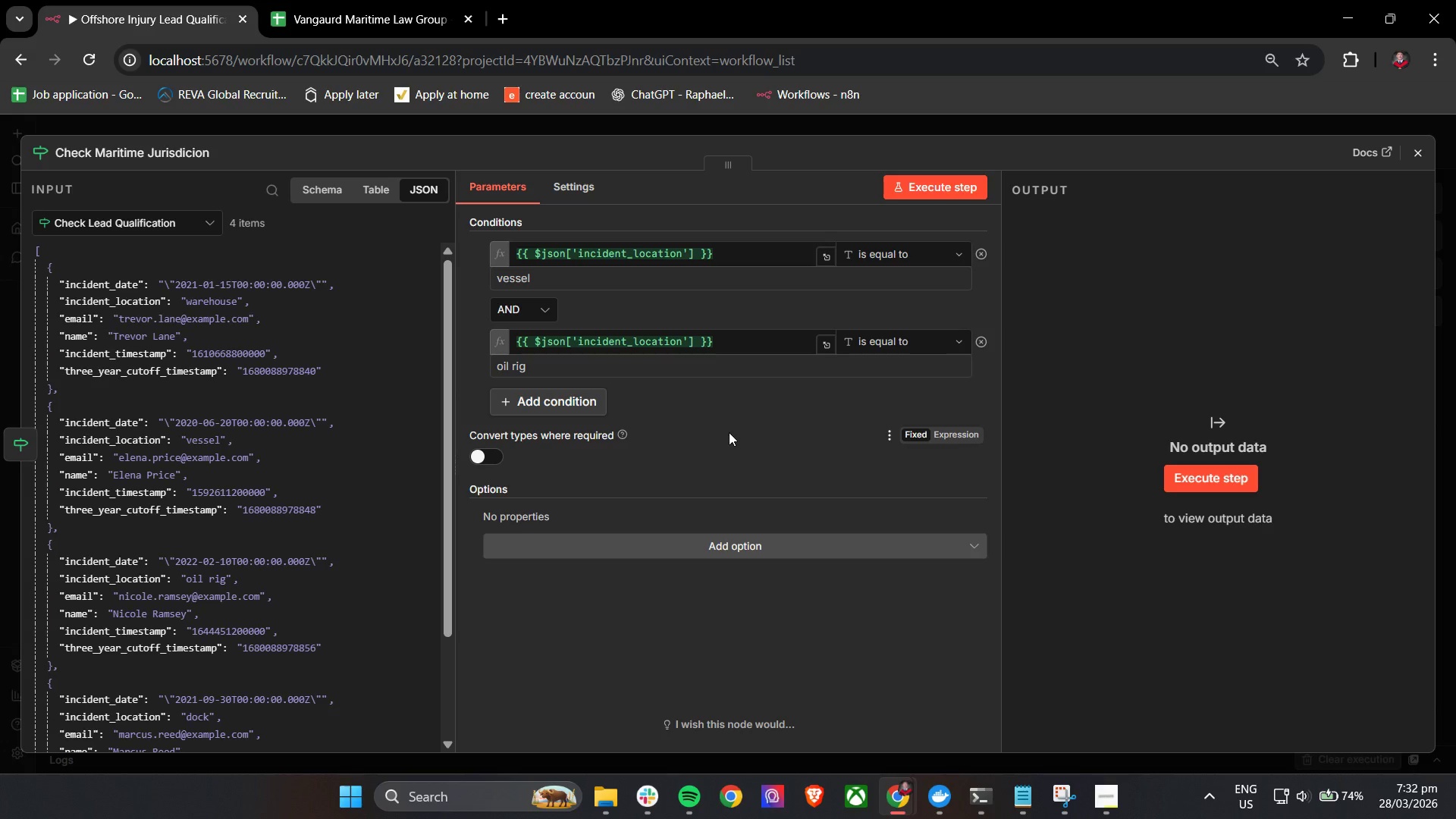 
wait(11.0)
 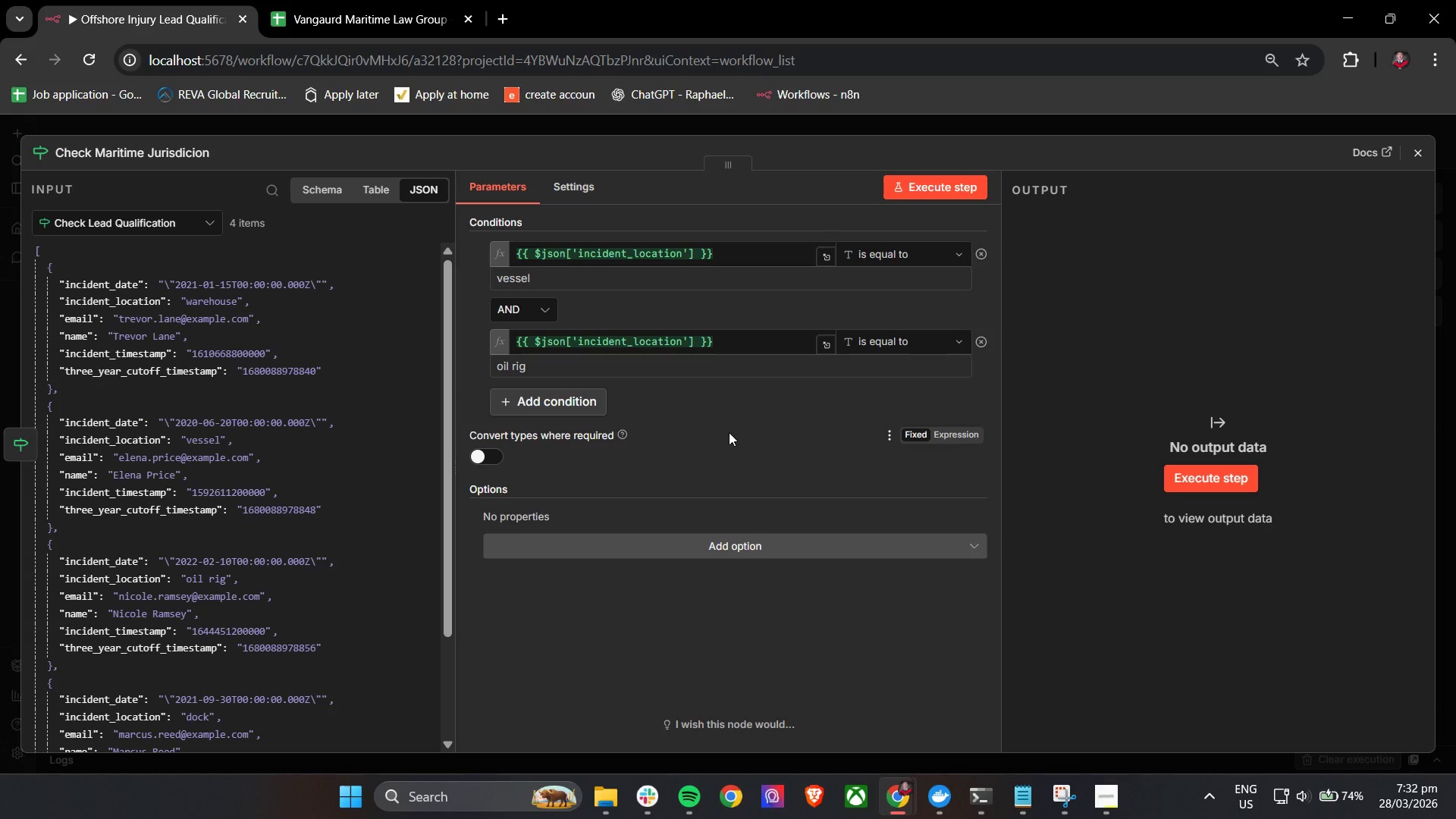 
left_click([1416, 152])
 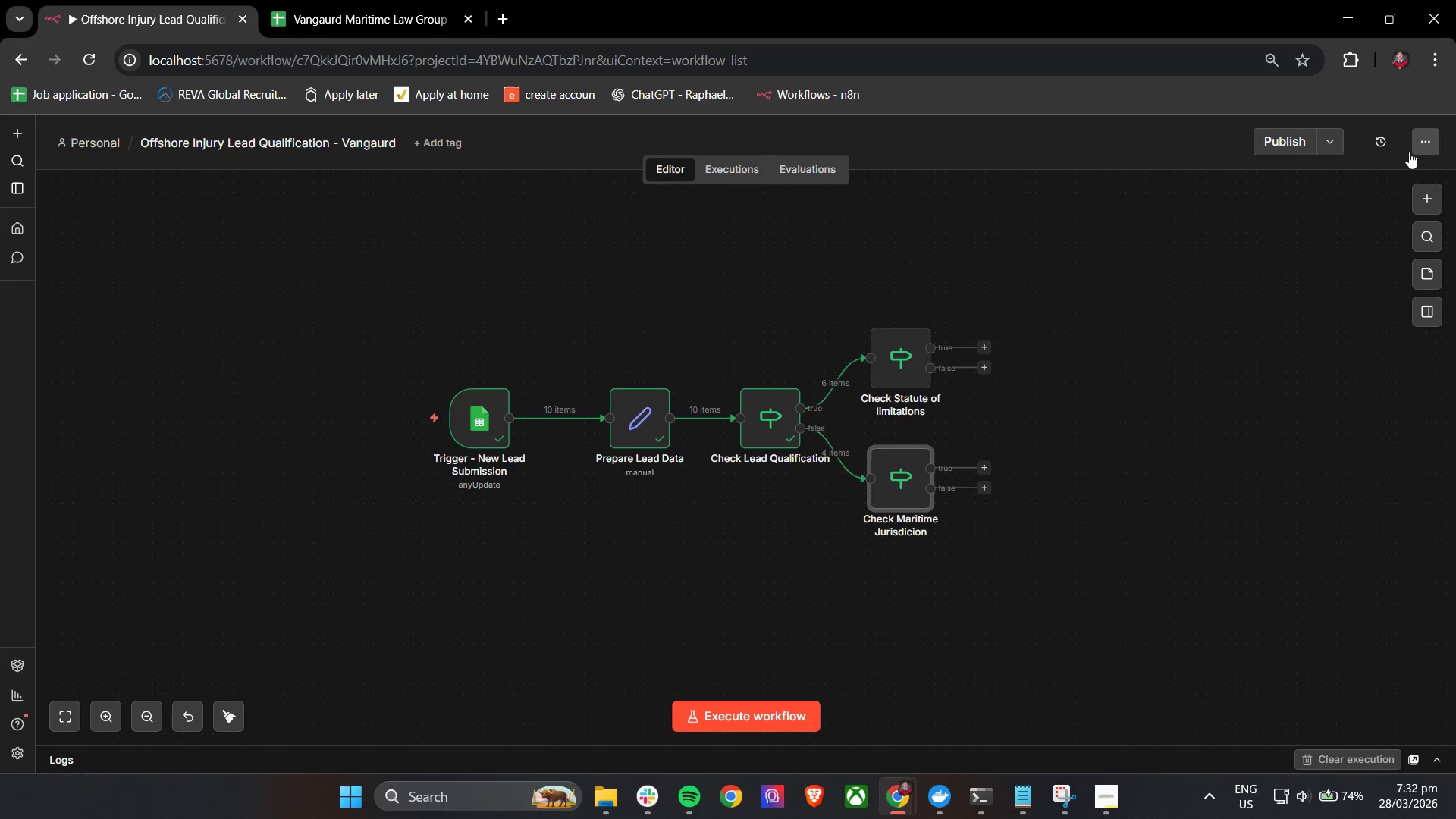 
wait(5.02)
 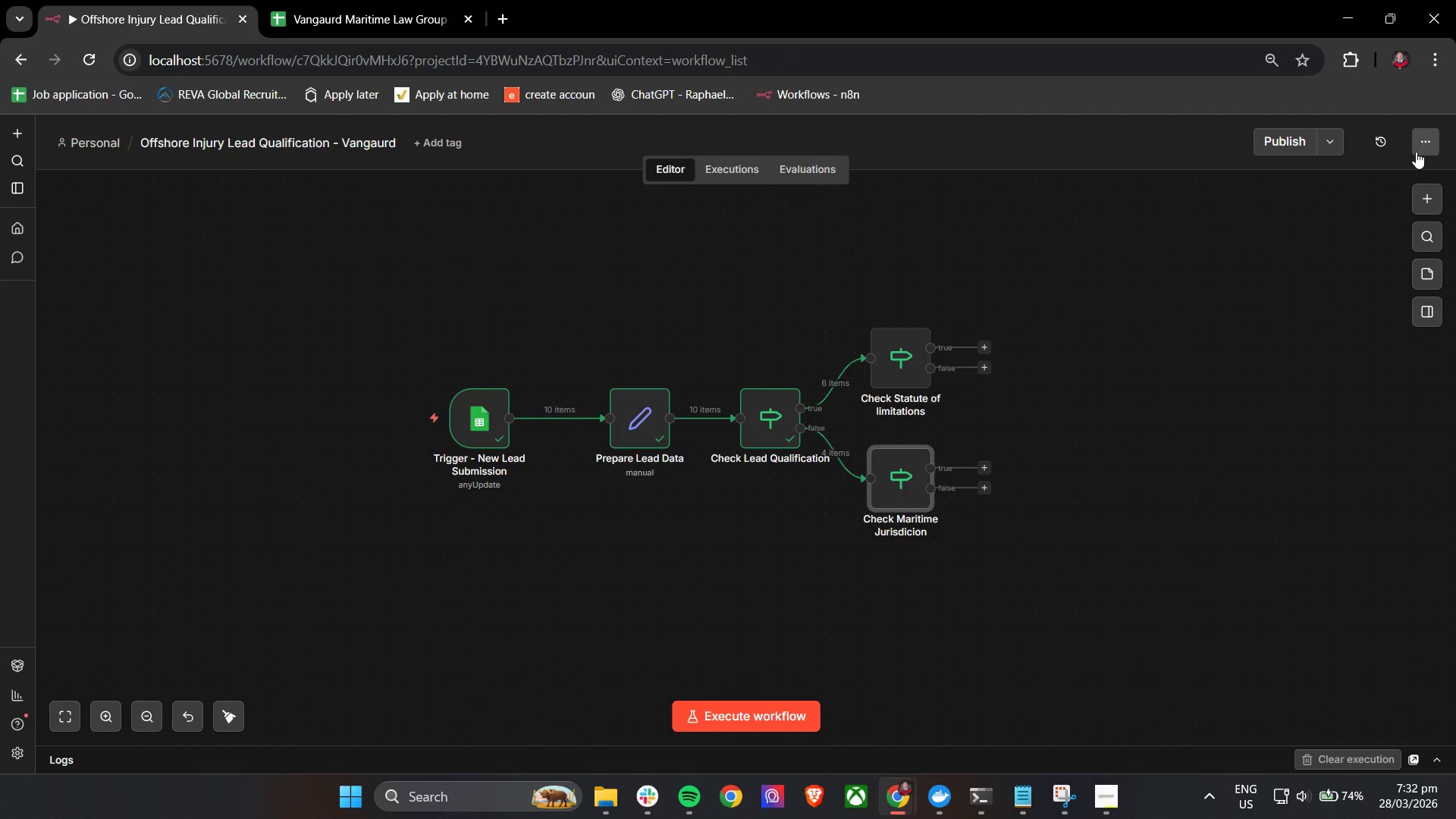 
double_click([907, 356])
 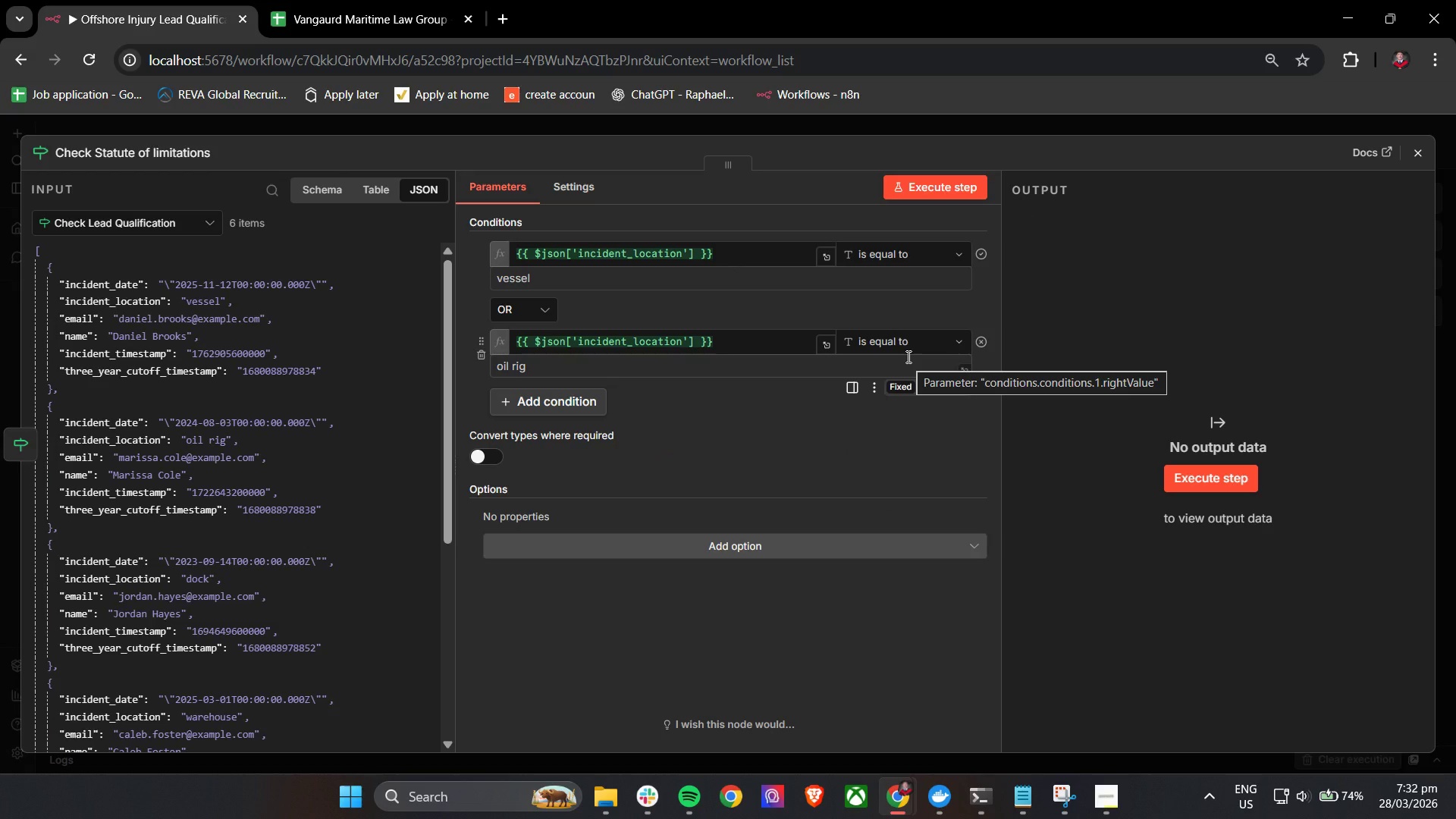 
left_click([846, 446])
 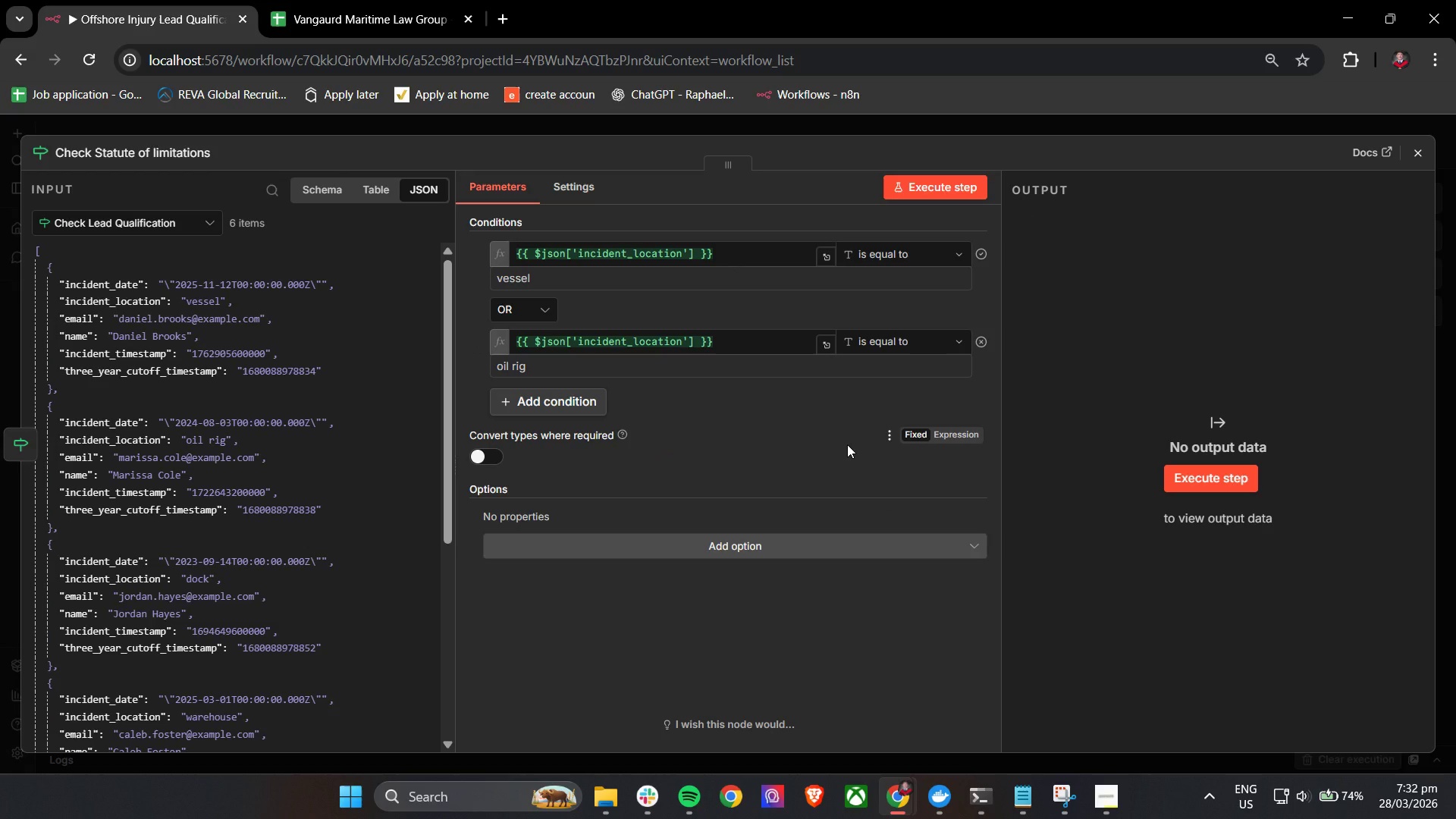 
wait(7.25)
 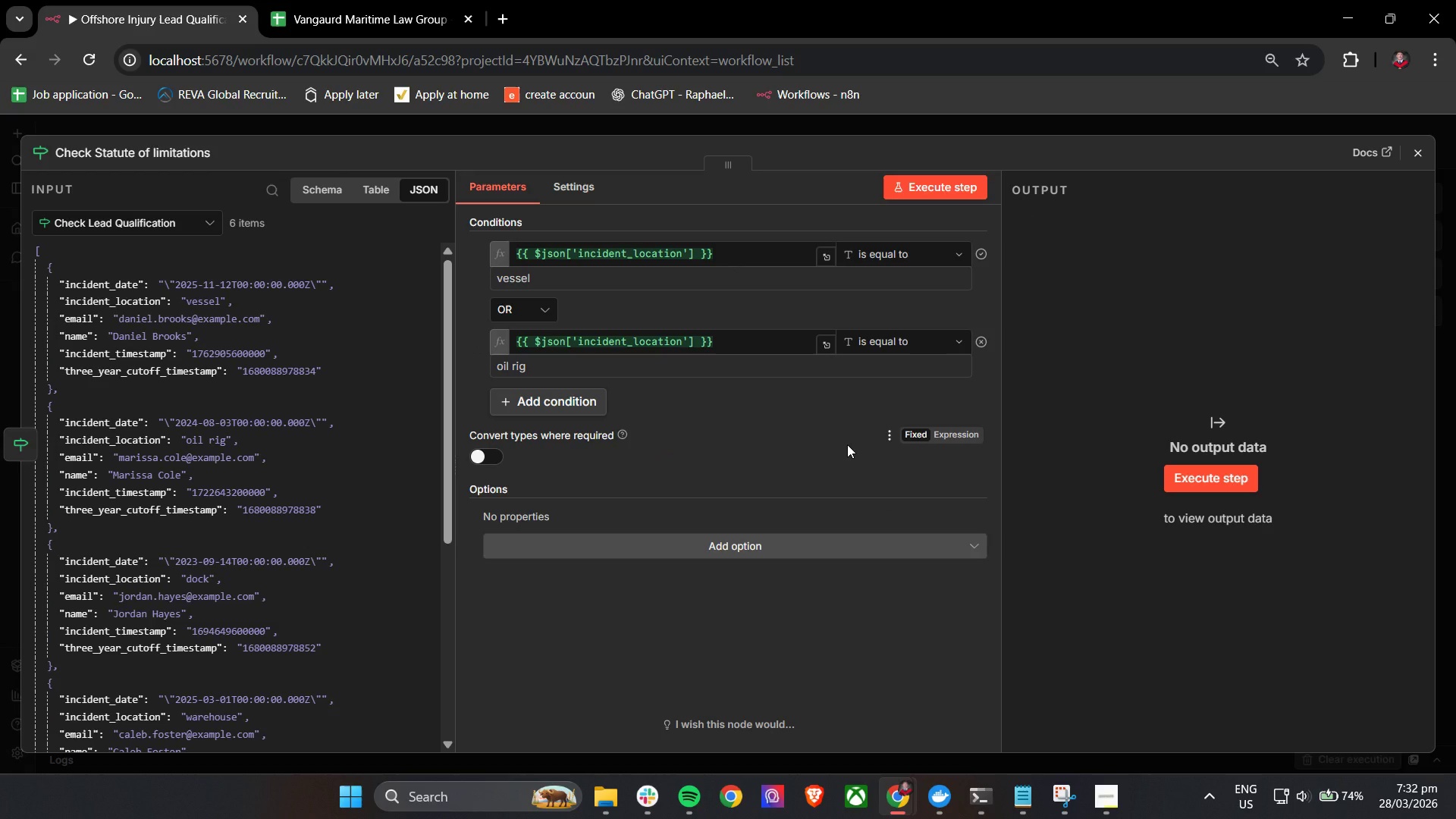 
left_click([1422, 149])
 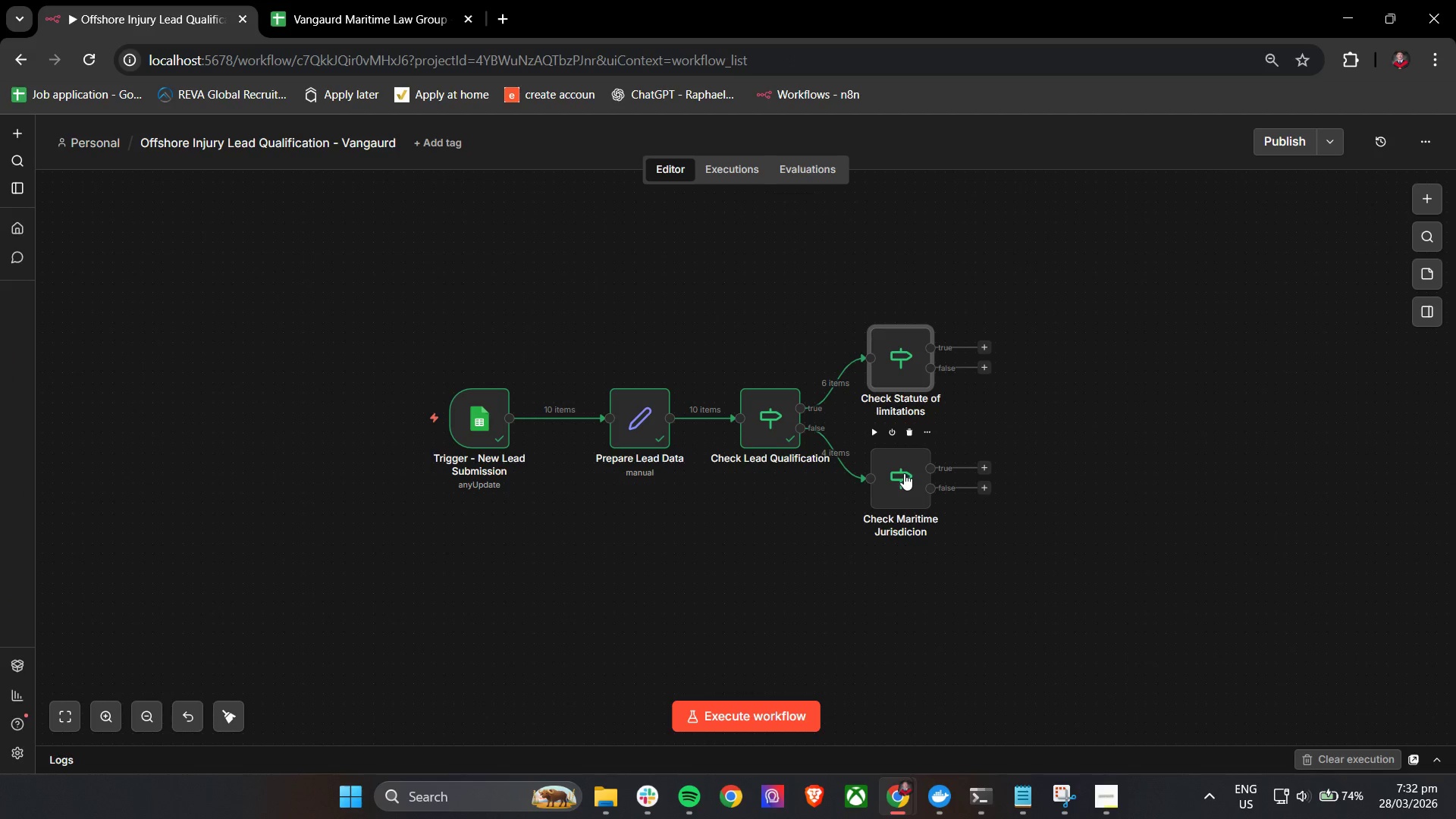 
double_click([904, 473])
 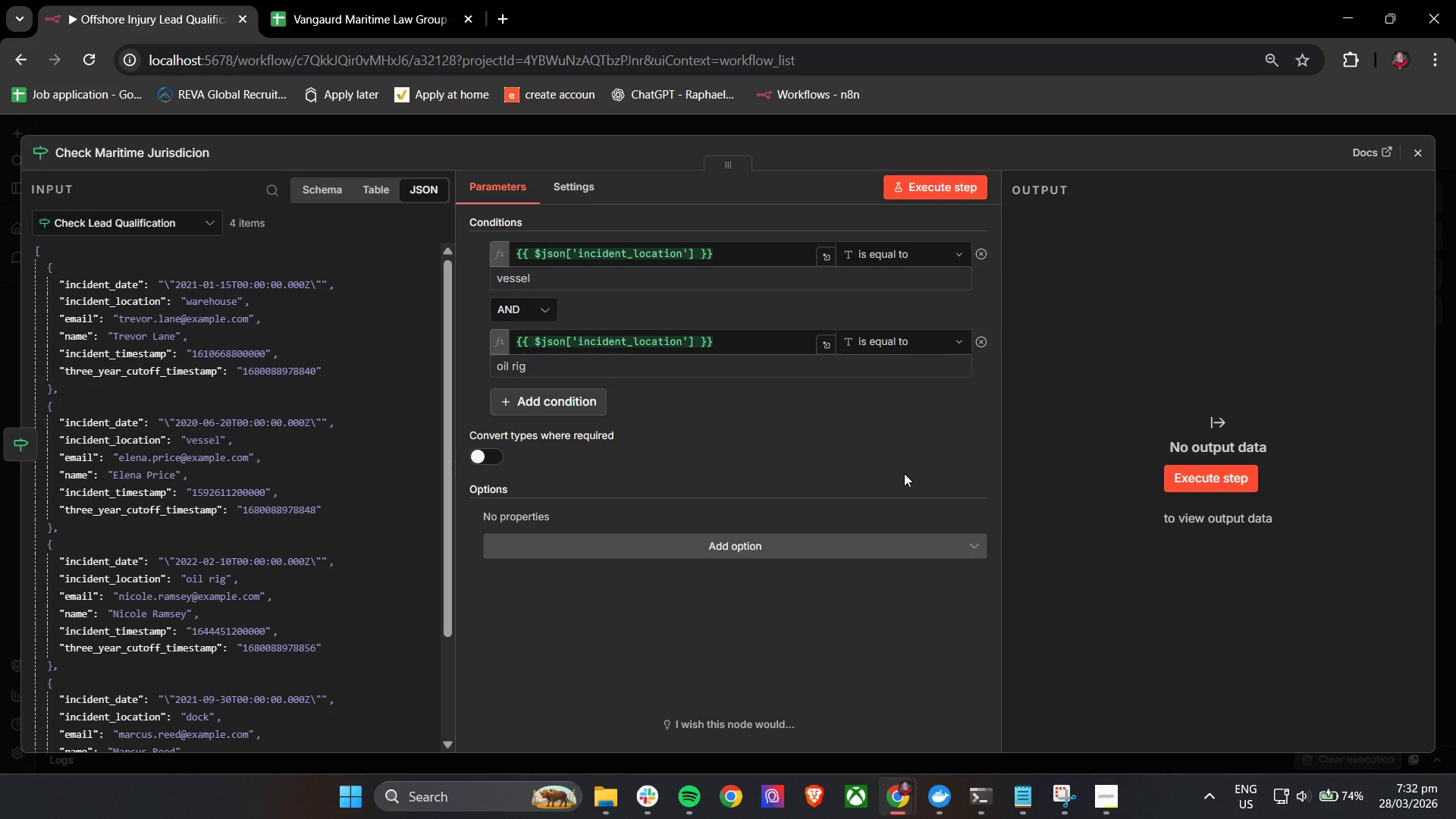 
wait(12.22)
 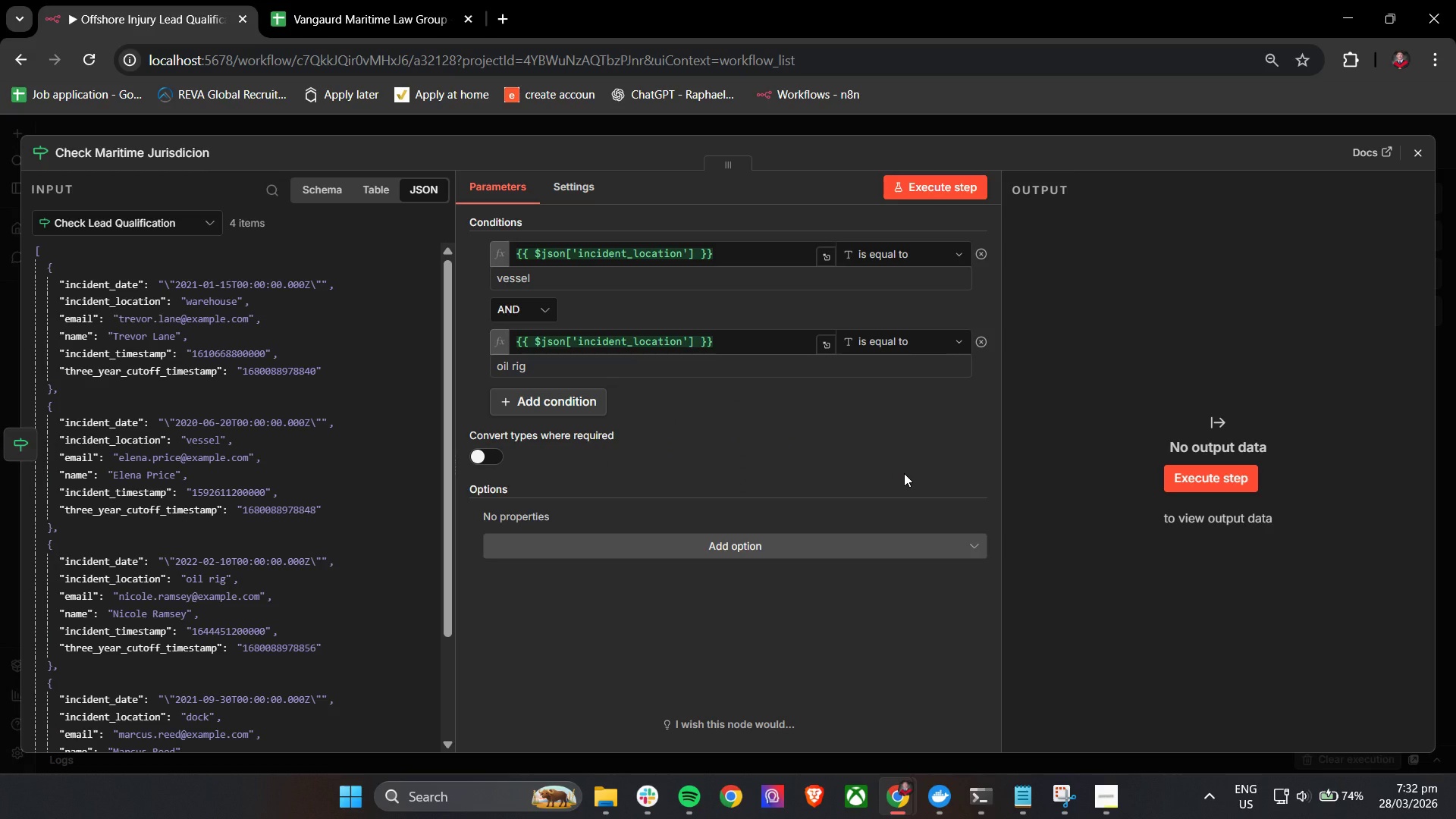 
left_click([1423, 158])
 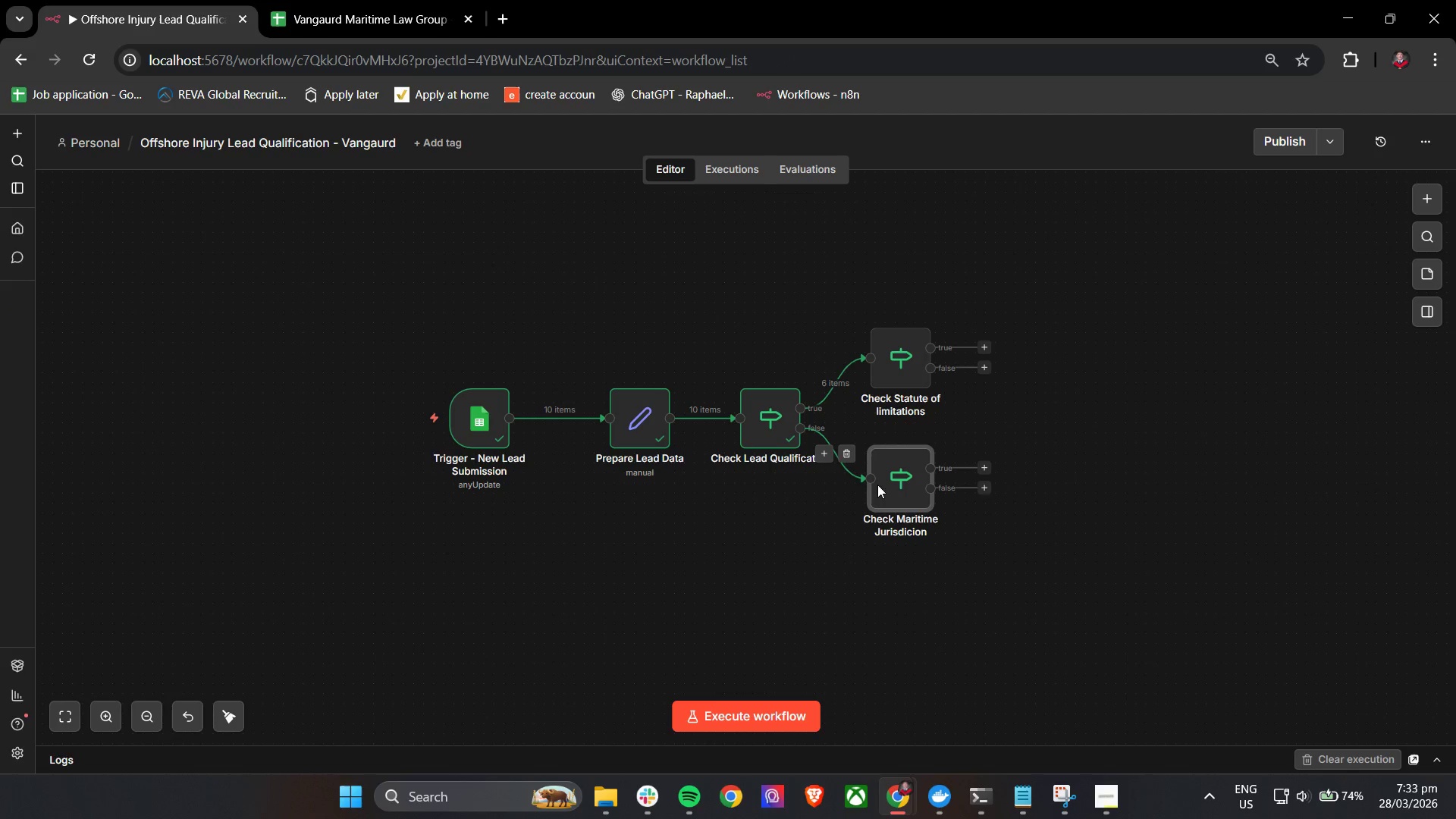 
hold_key(key=ControlLeft, duration=1.53)
left_click_drag(start_coordinate=[1096, 444], to_coordinate=[999, 511])
 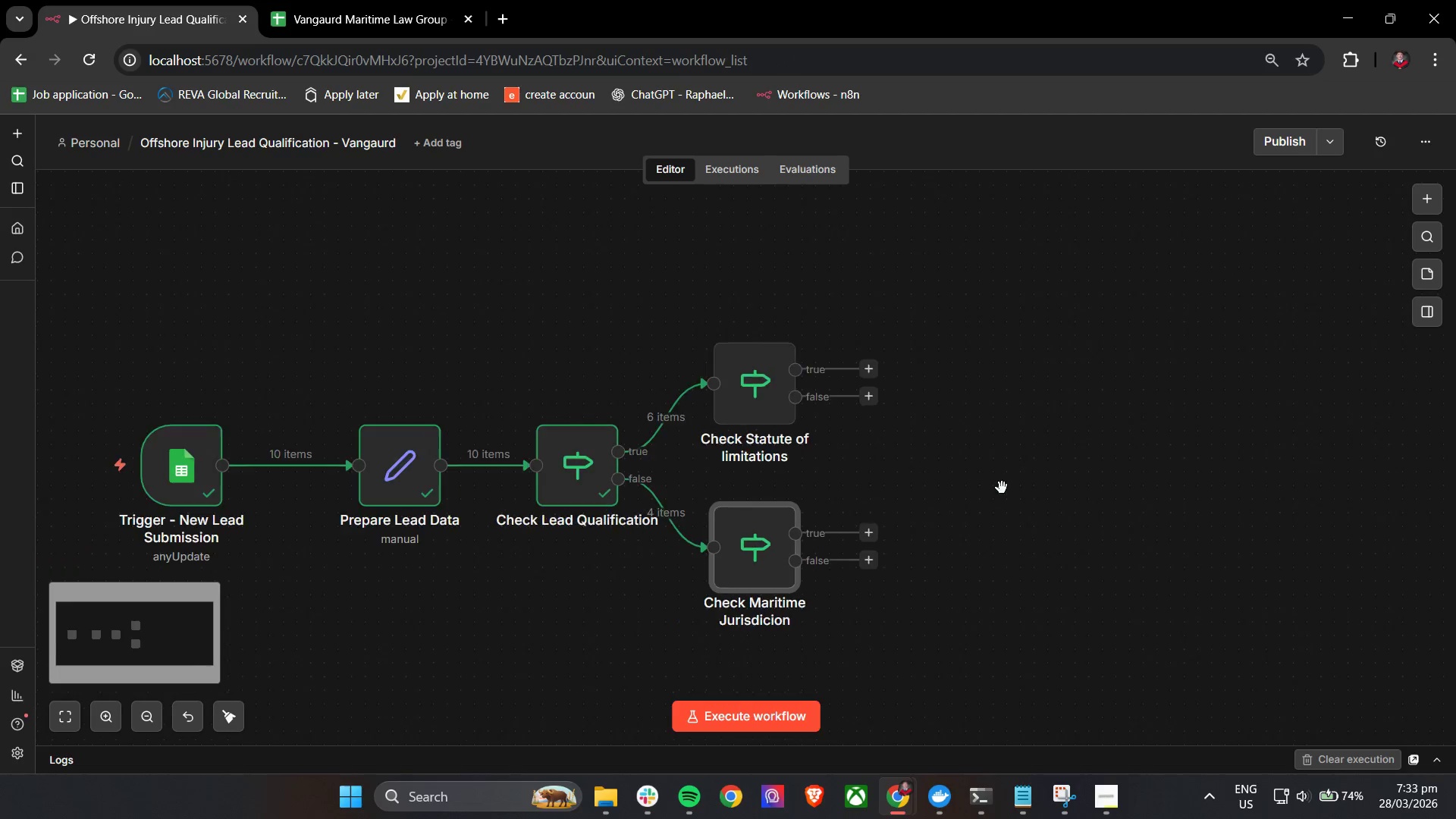 
scroll: coordinate [1054, 460], scroll_direction: up, amount: 3.0
 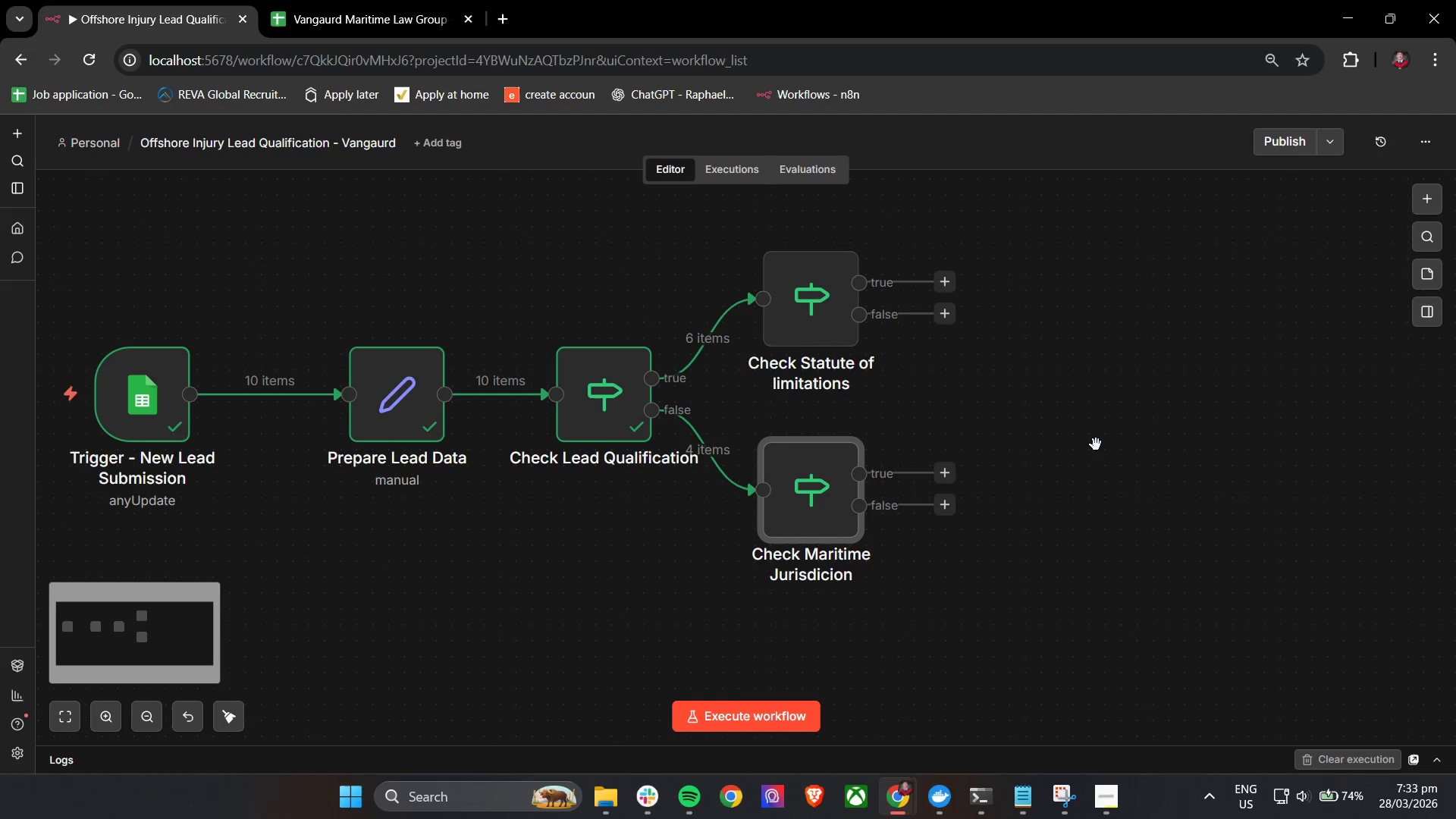 
key(Control+ControlLeft)
 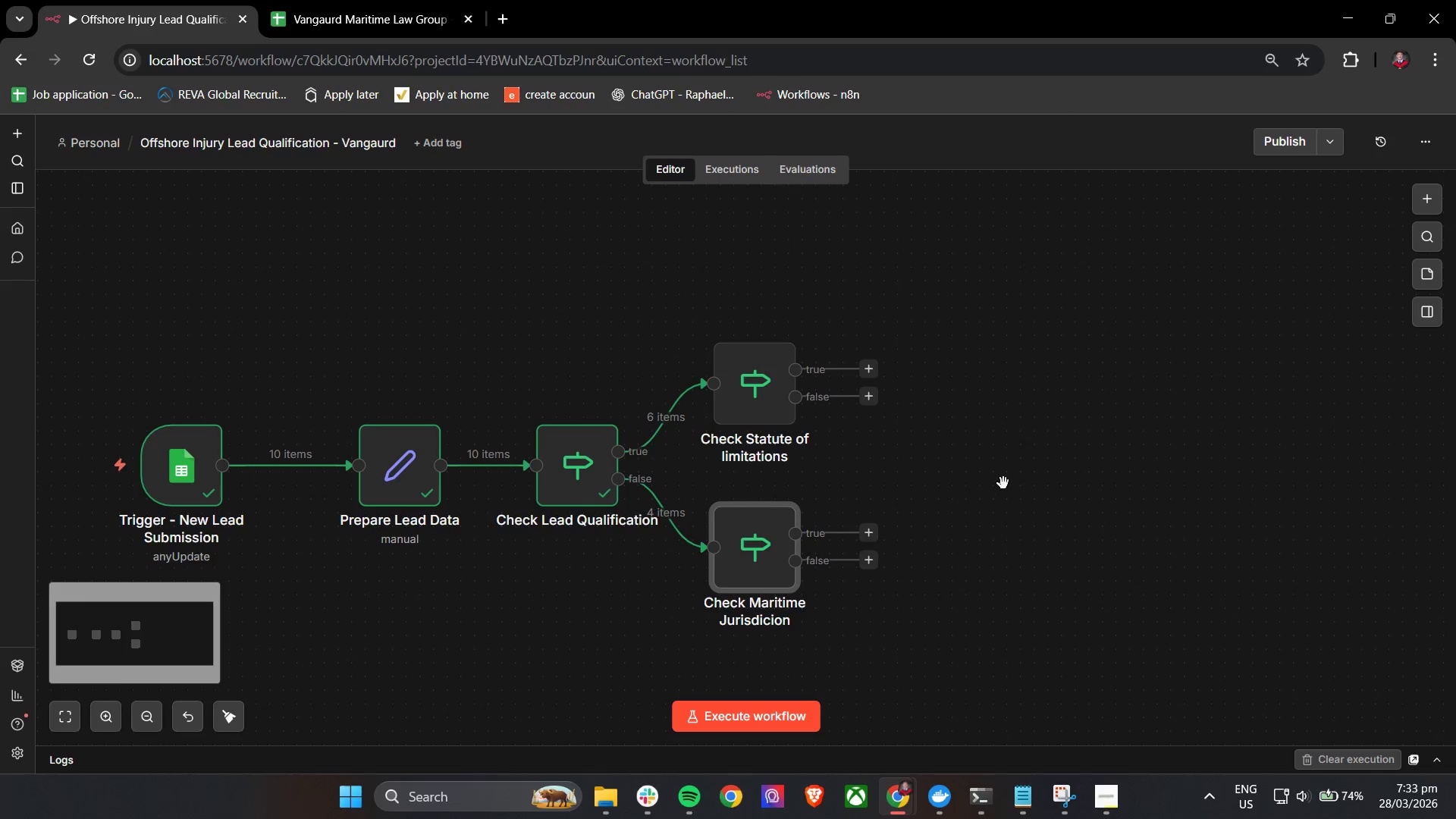 
key(Control+ControlLeft)
 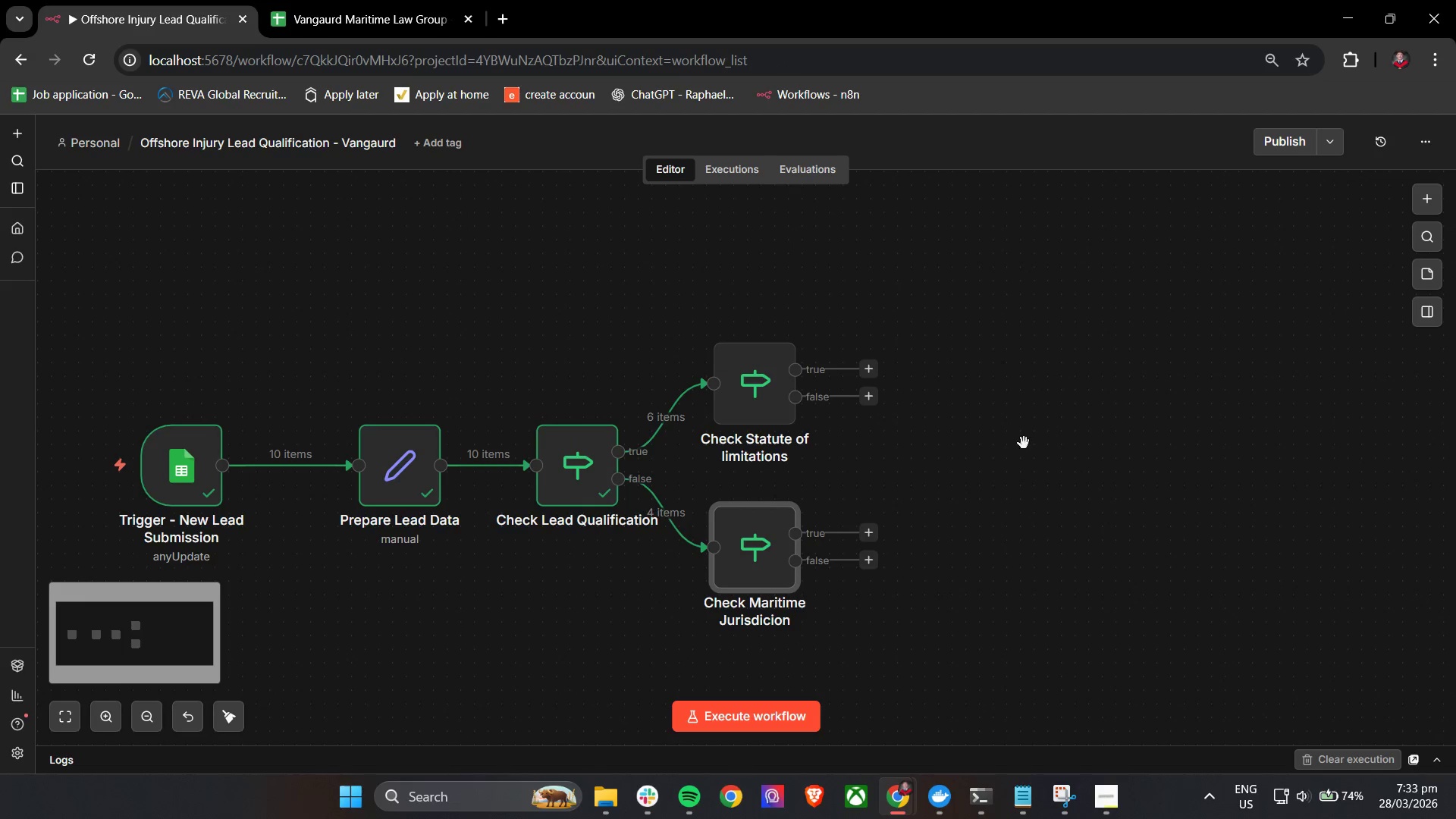 
key(Control+ControlLeft)
 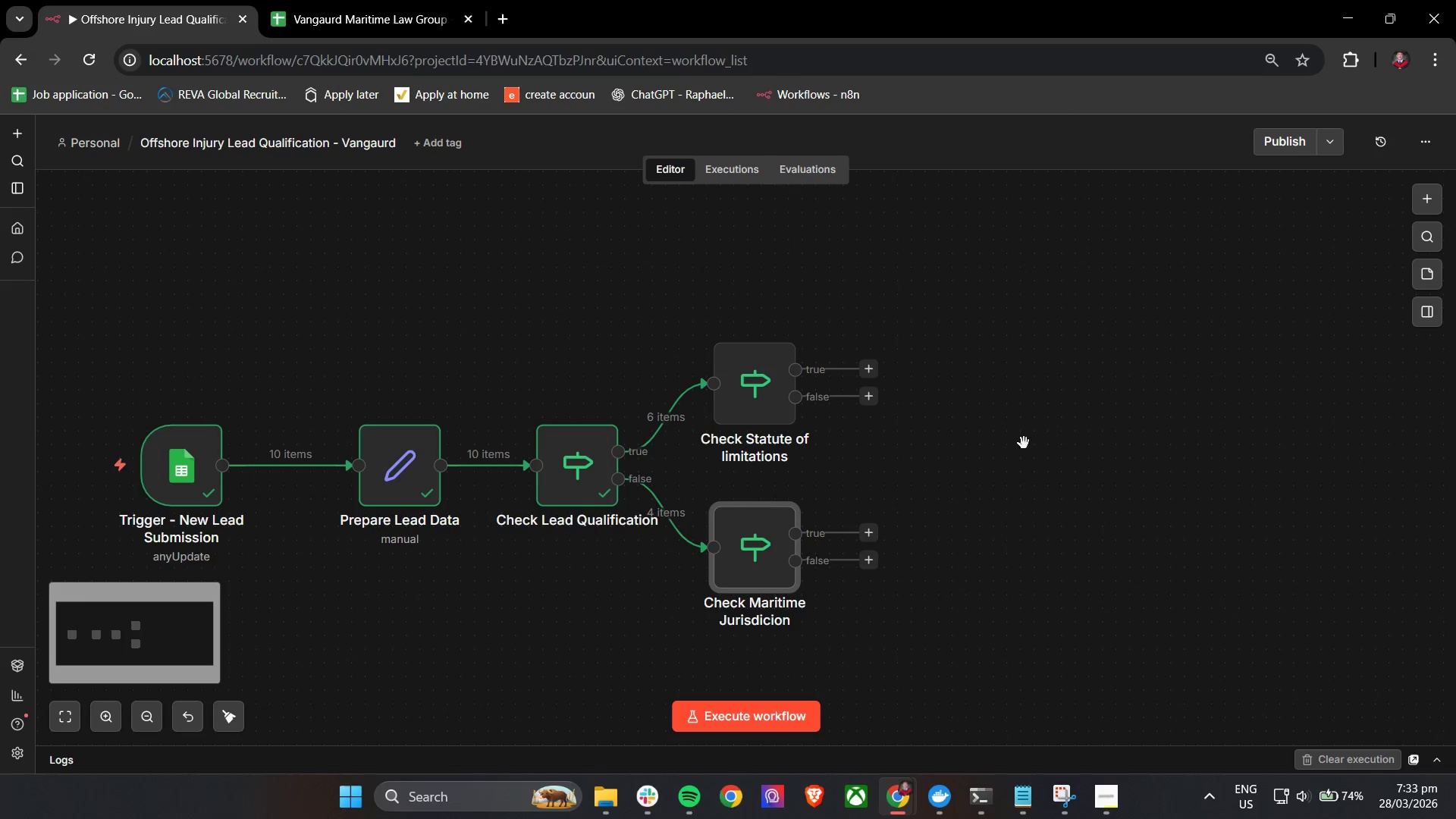 
key(Control+ControlLeft)
 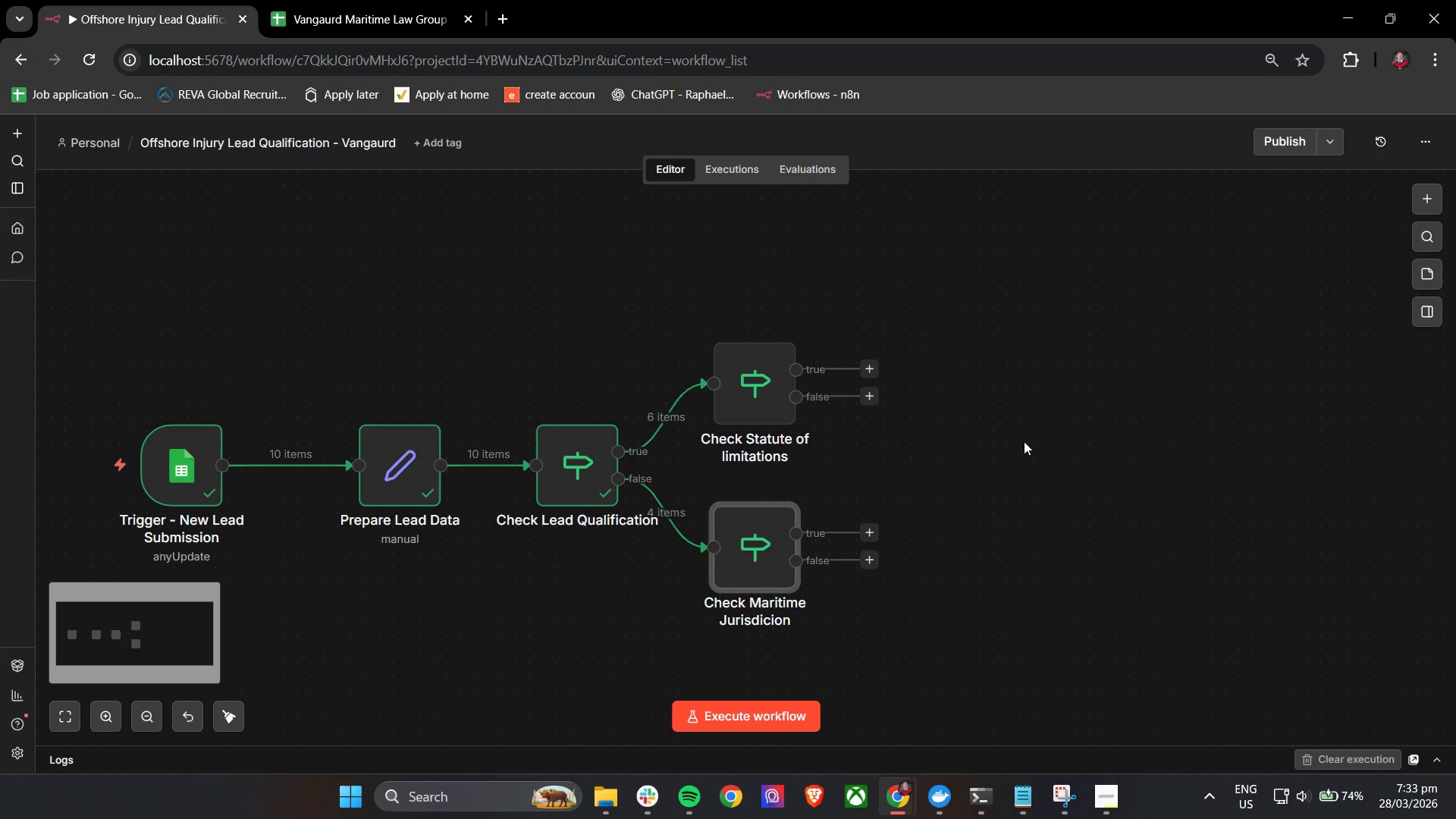 
key(Control+ControlLeft)
 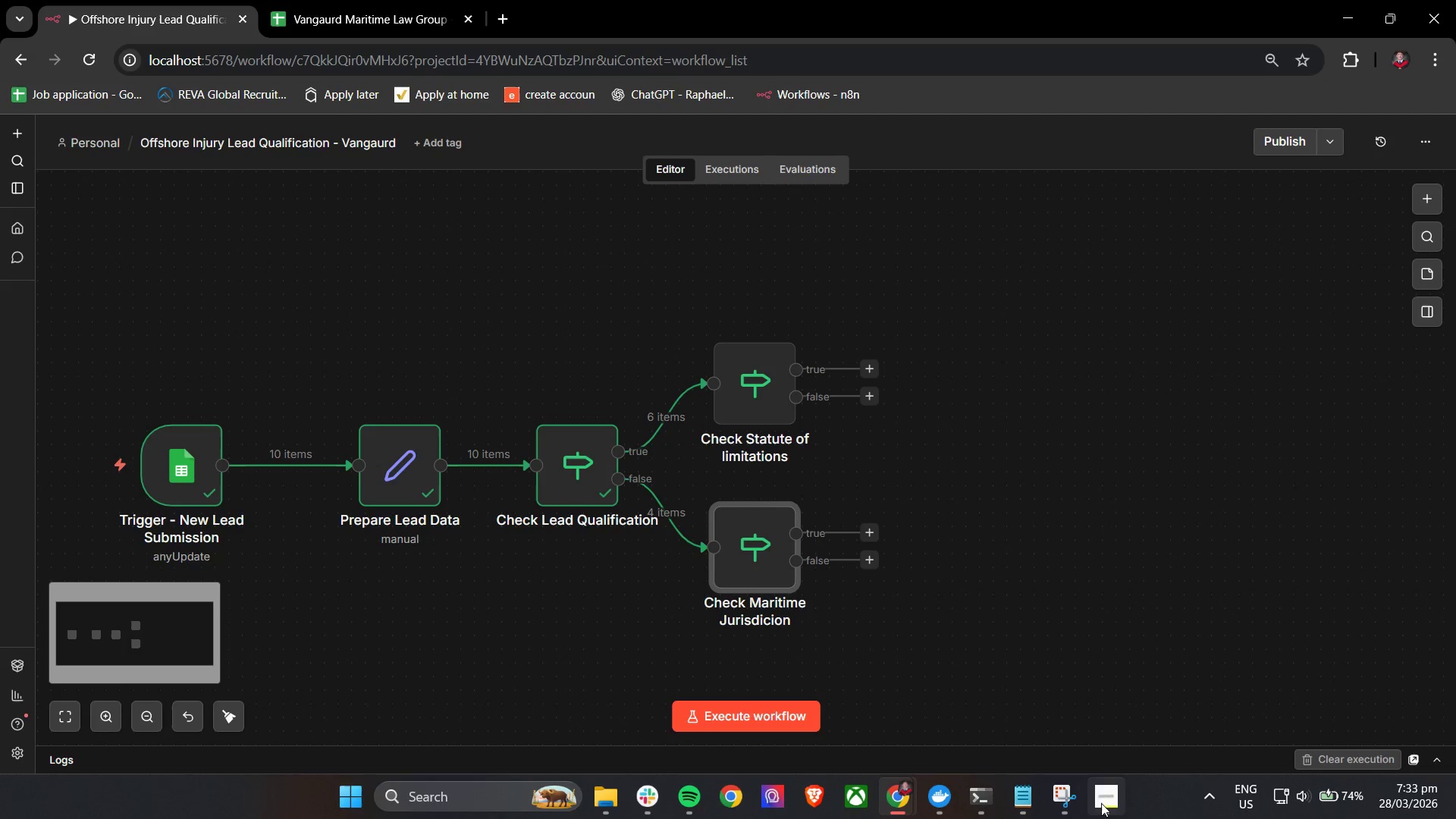 
scroll: coordinate [1002, 488], scroll_direction: down, amount: 1.0
 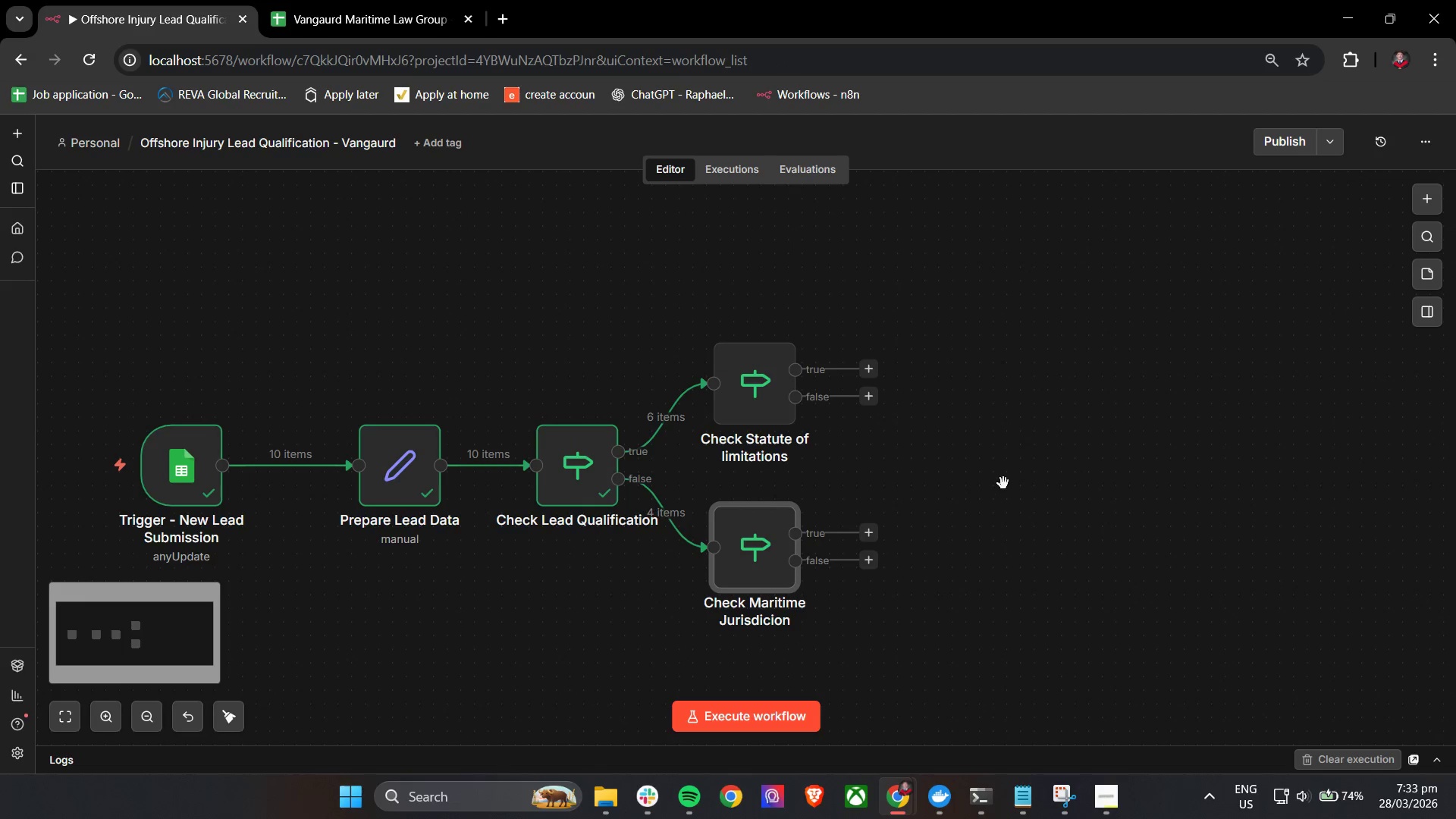 
left_click([1105, 801])